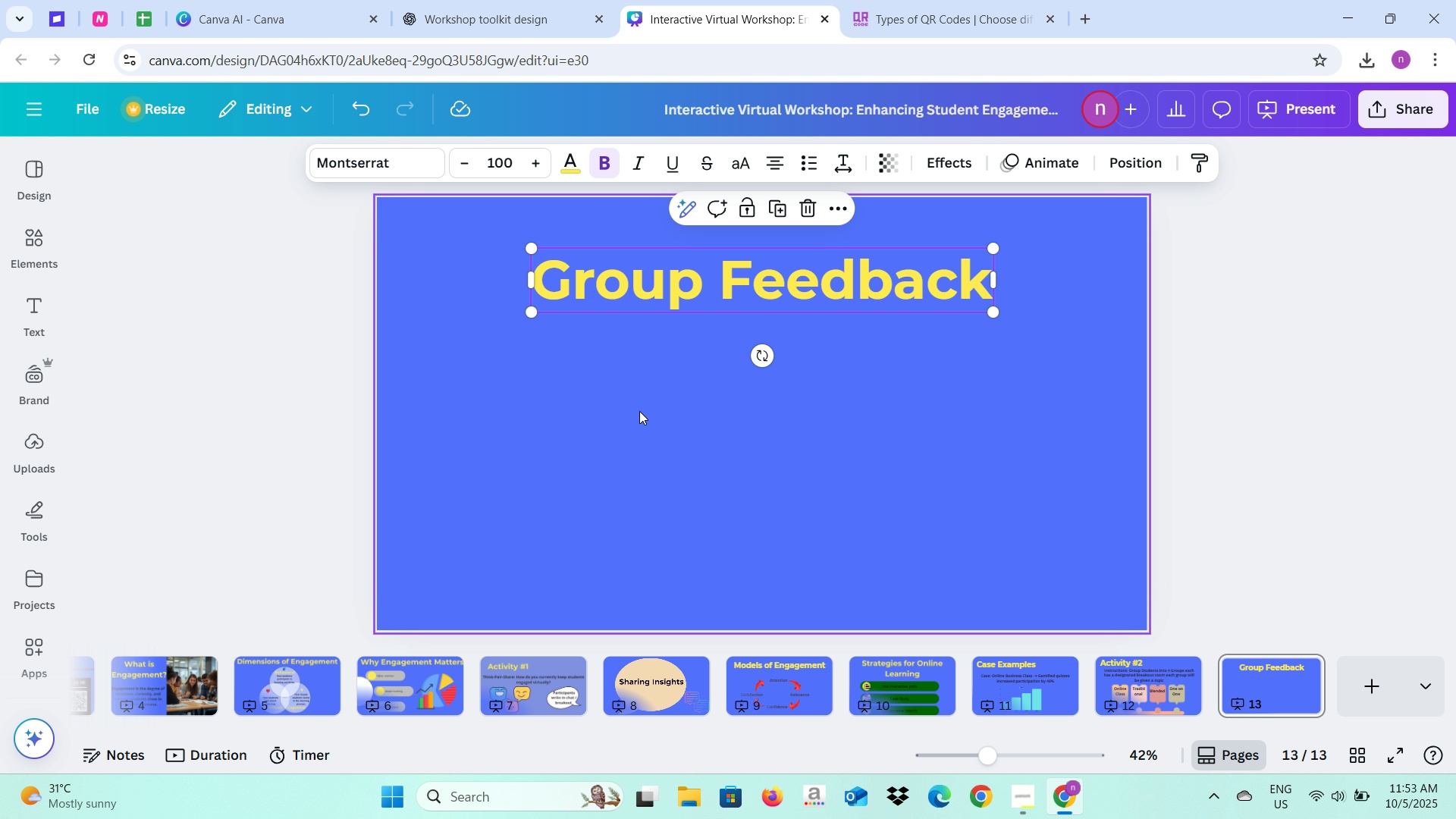 
left_click([639, 411])
 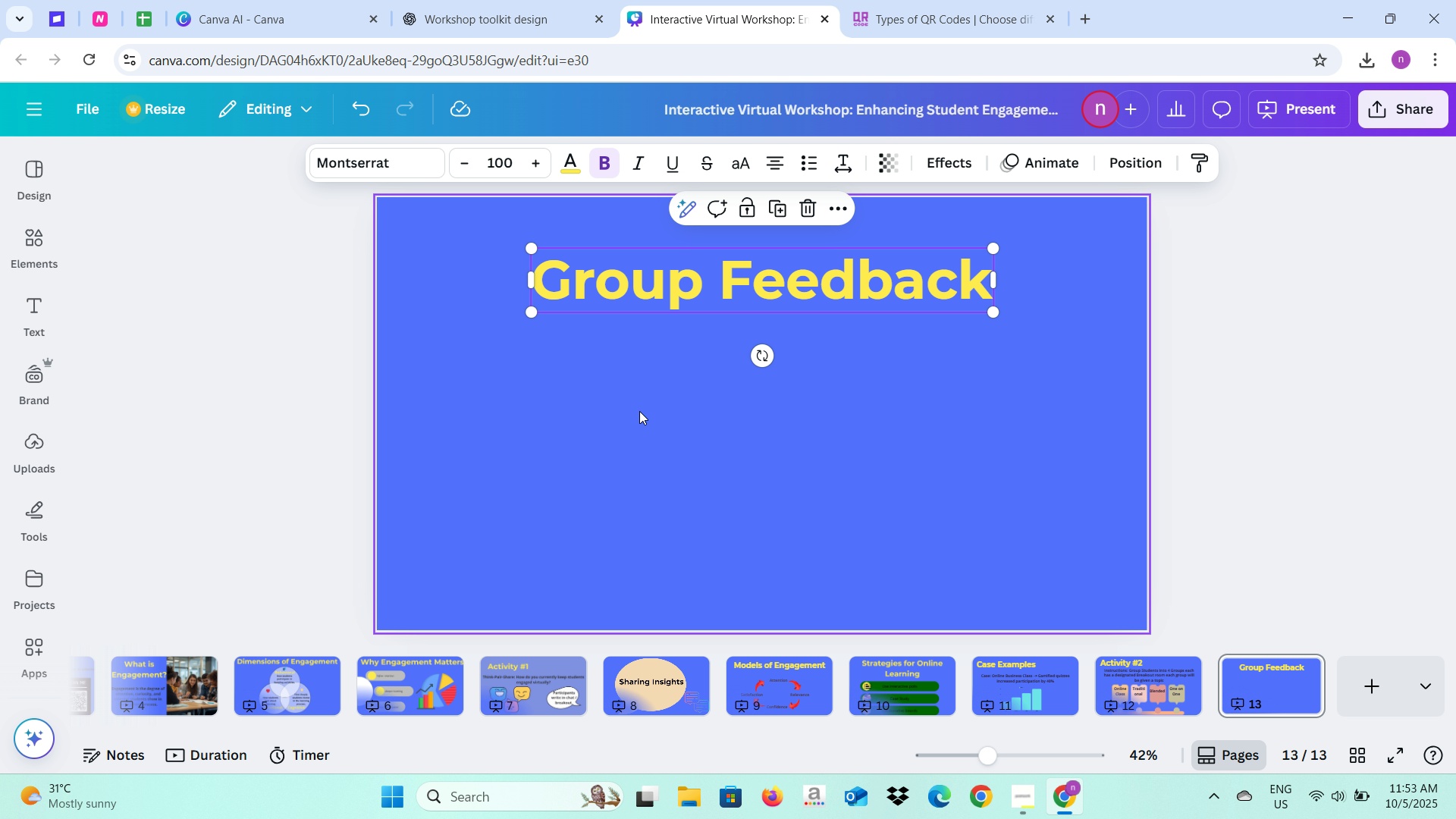 
hold_key(key=ControlLeft, duration=0.43)
 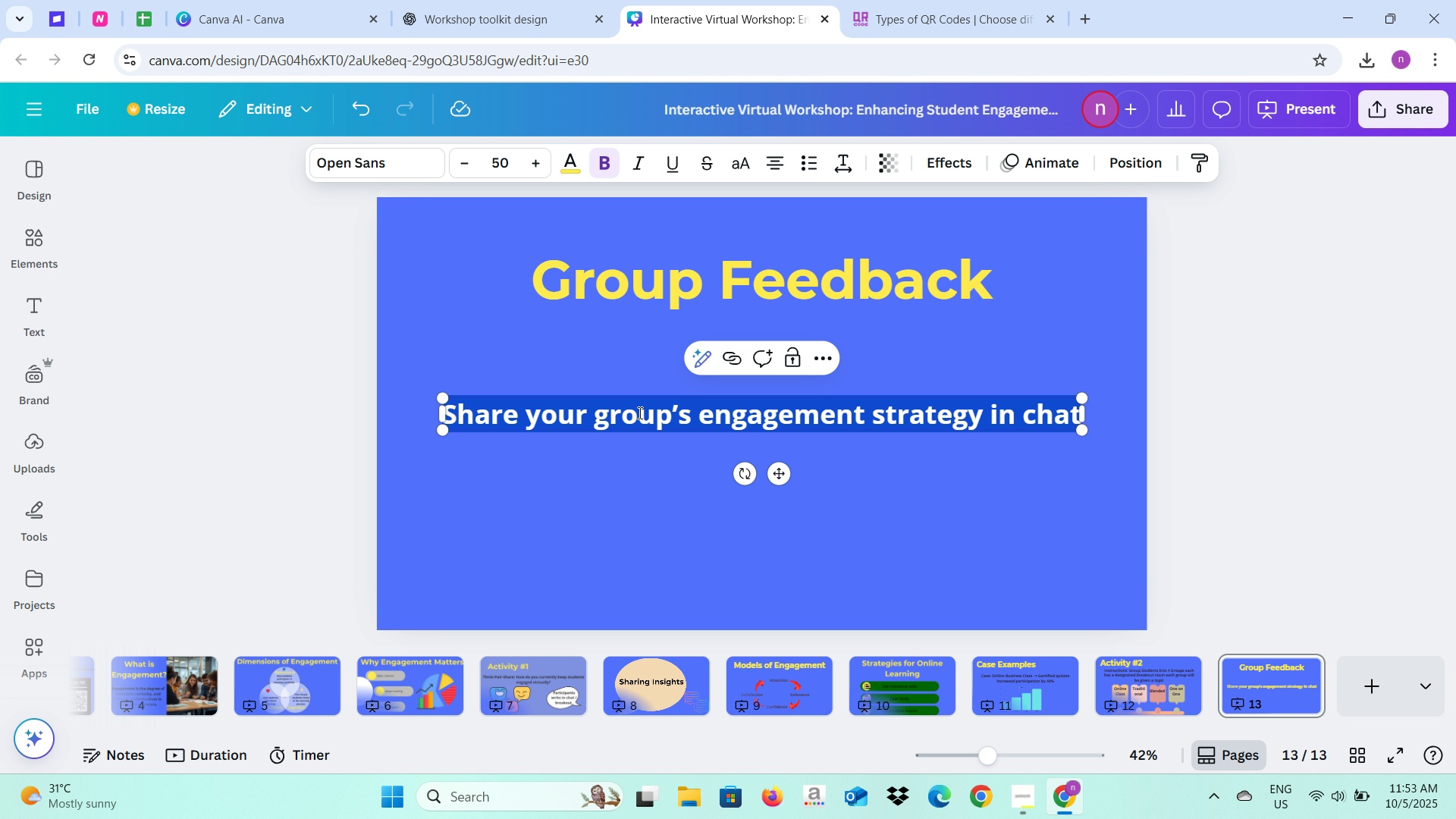 
key(V)
 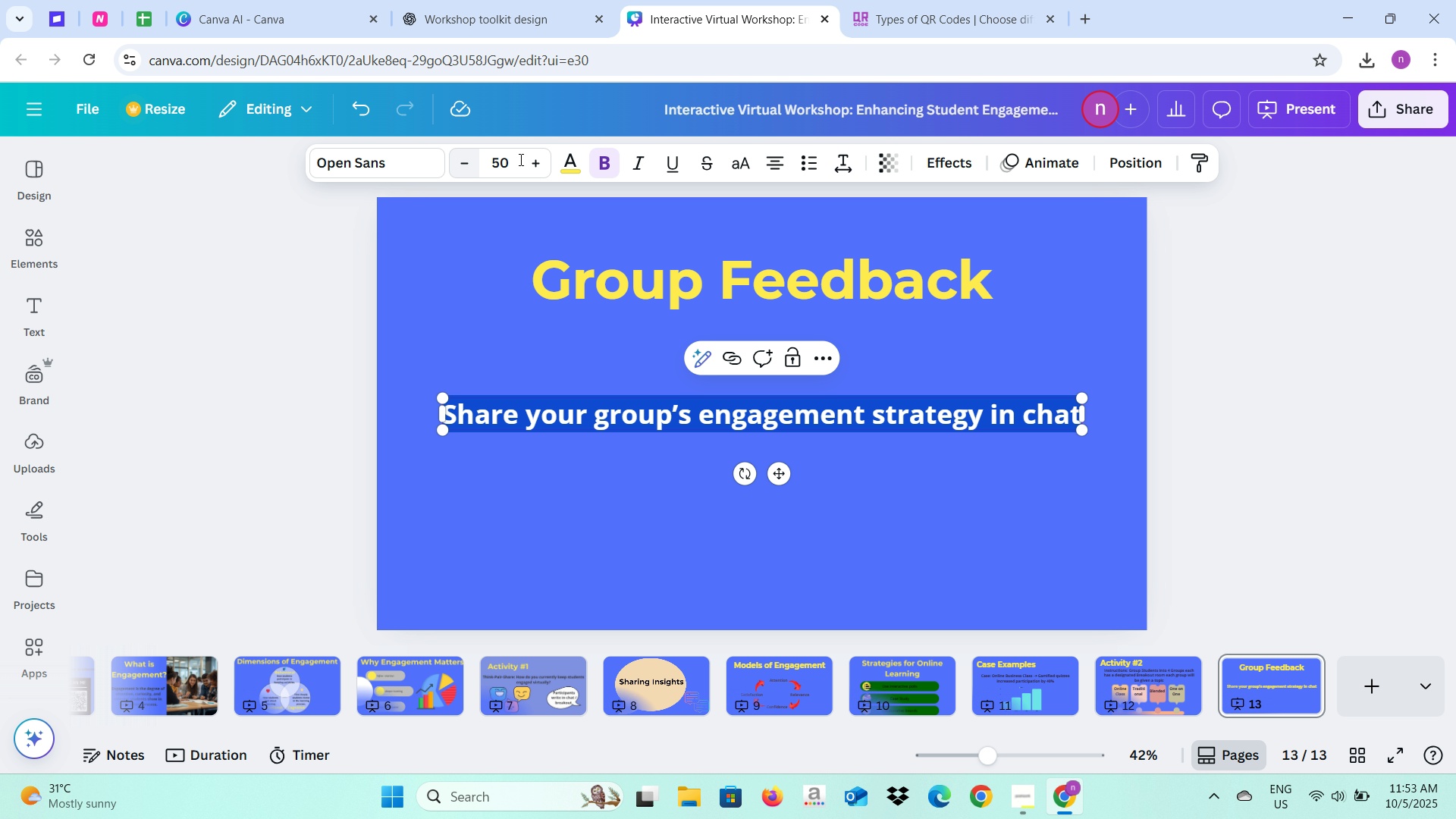 
left_click([563, 168])
 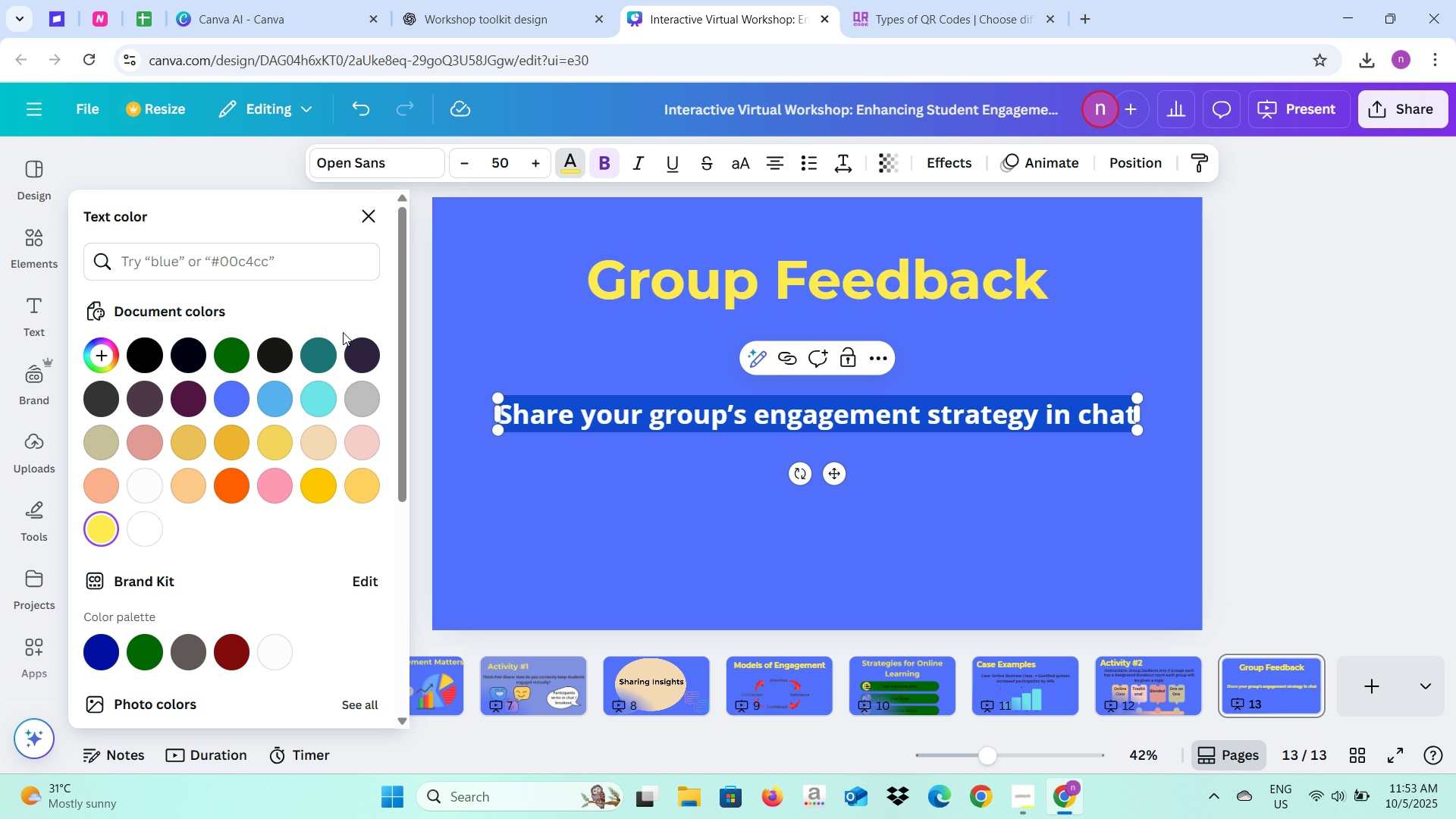 
left_click([359, 353])
 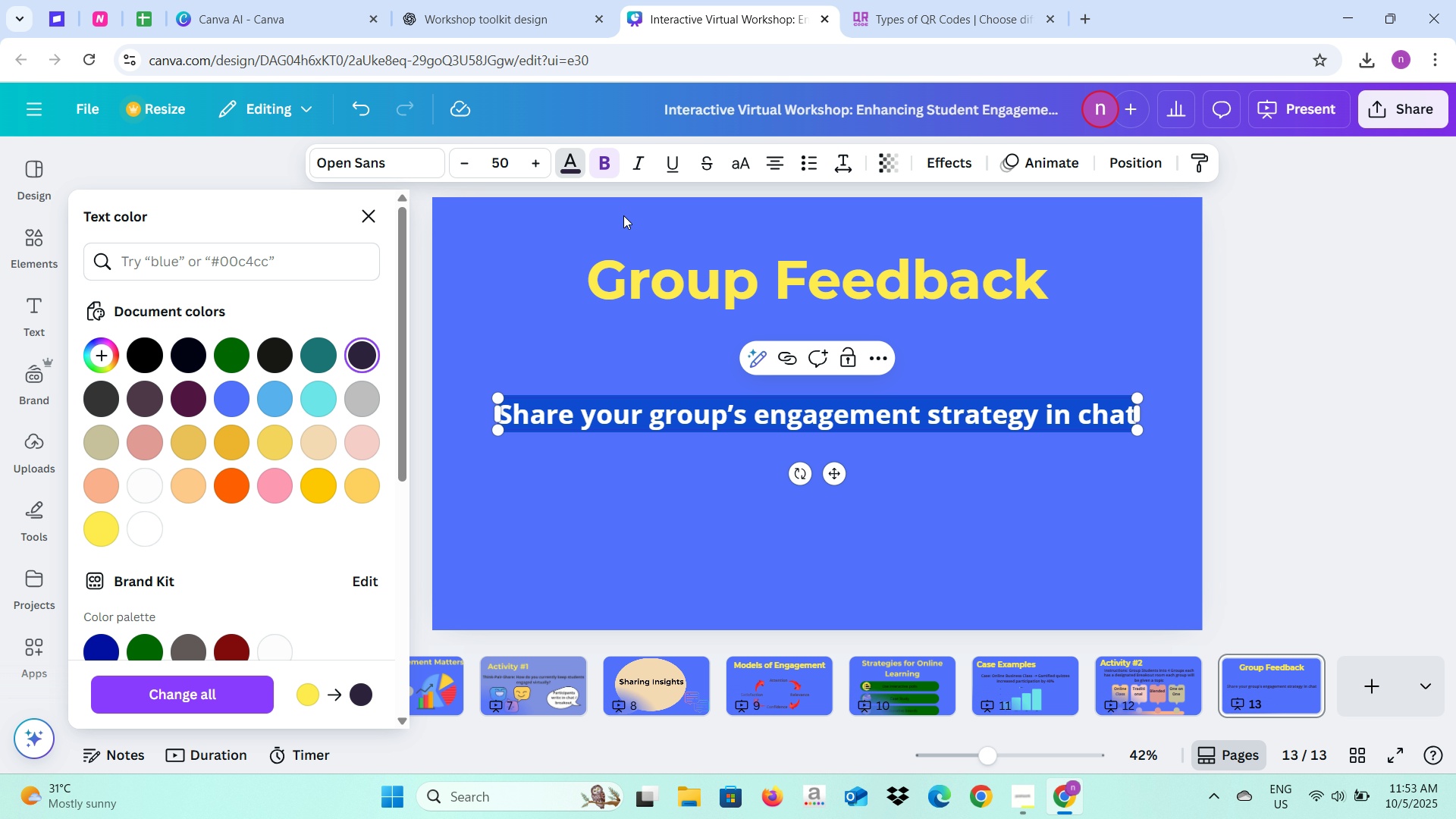 
double_click([529, 168])
 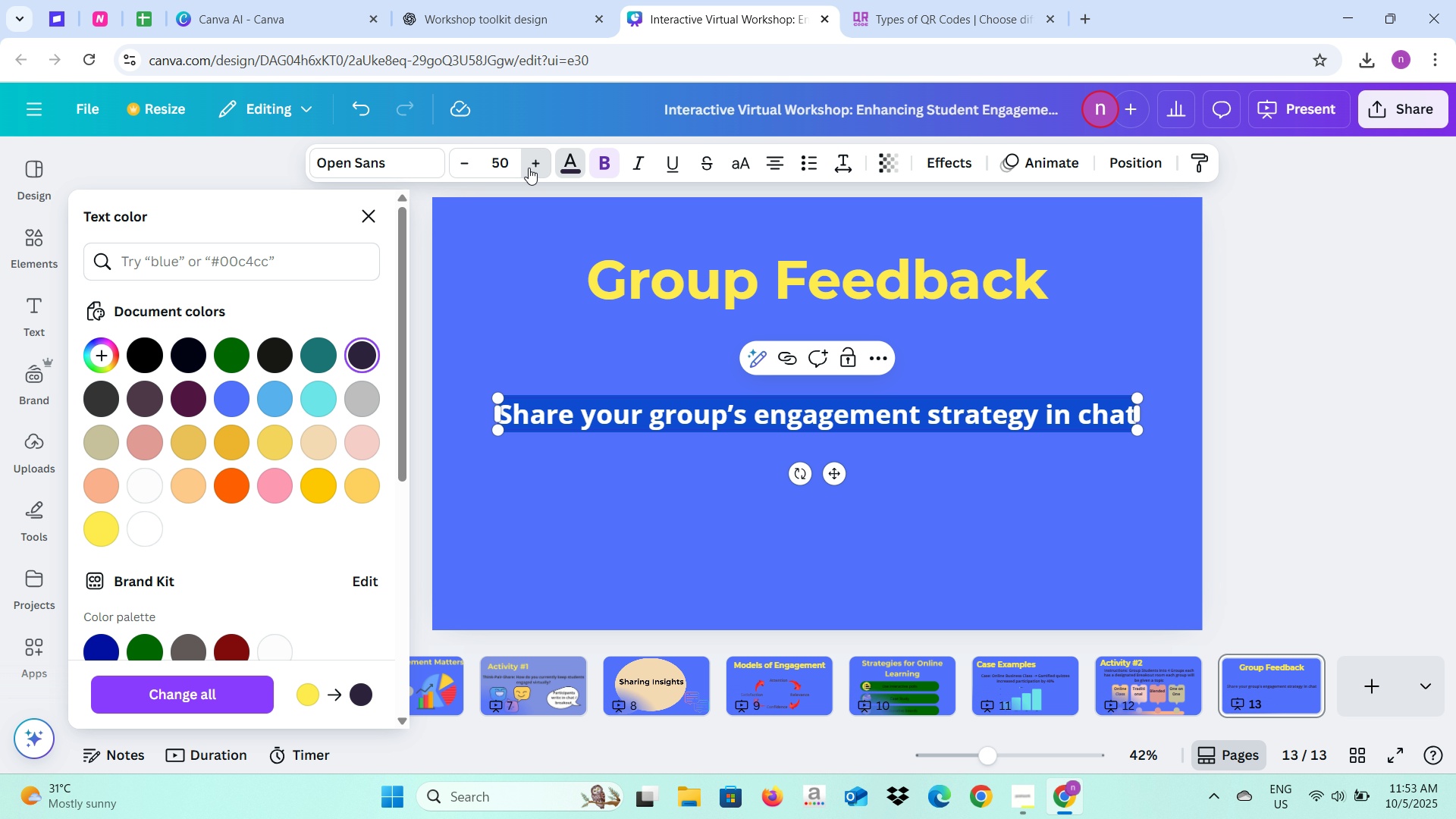 
triple_click([529, 168])
 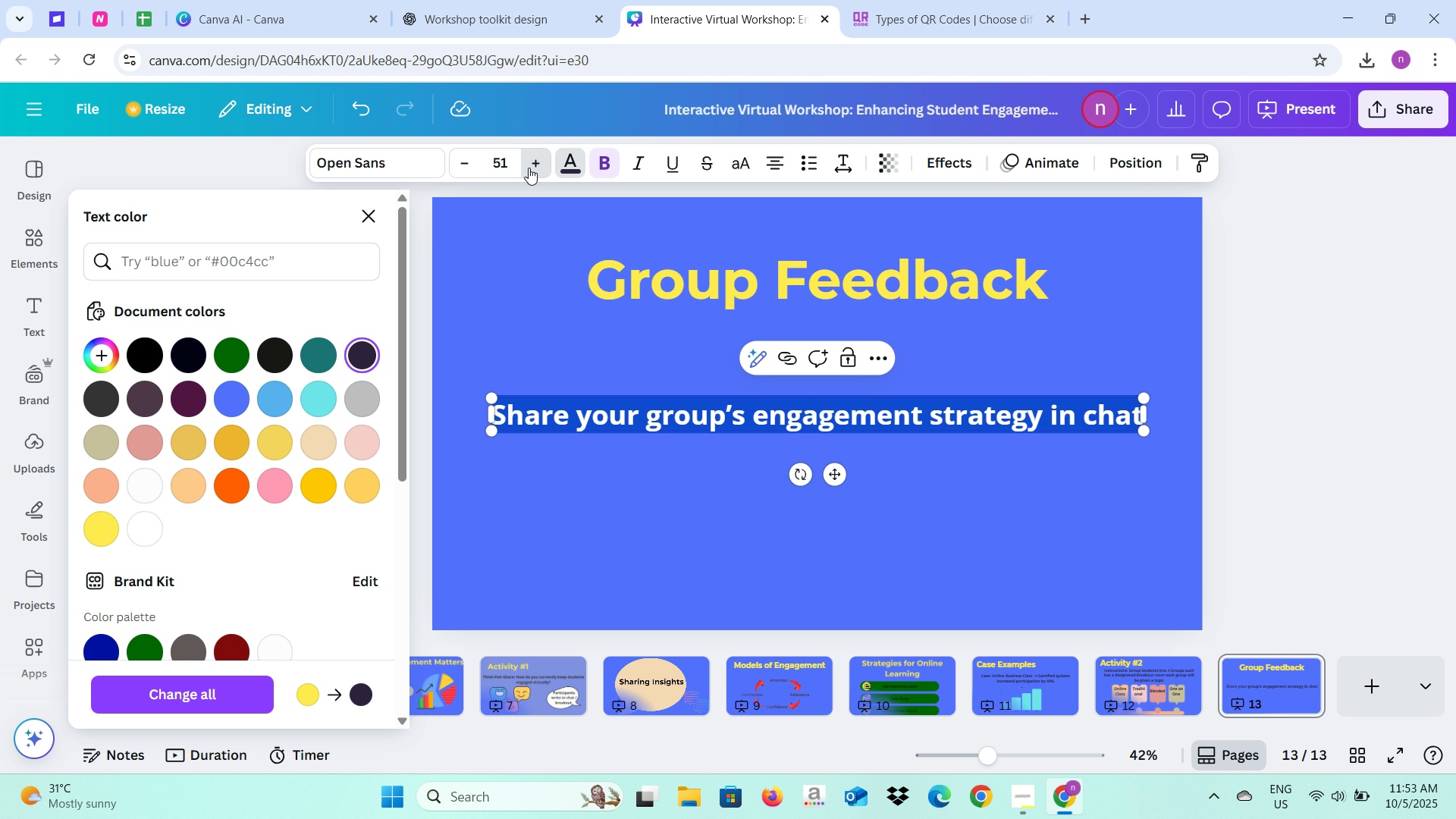 
triple_click([529, 168])
 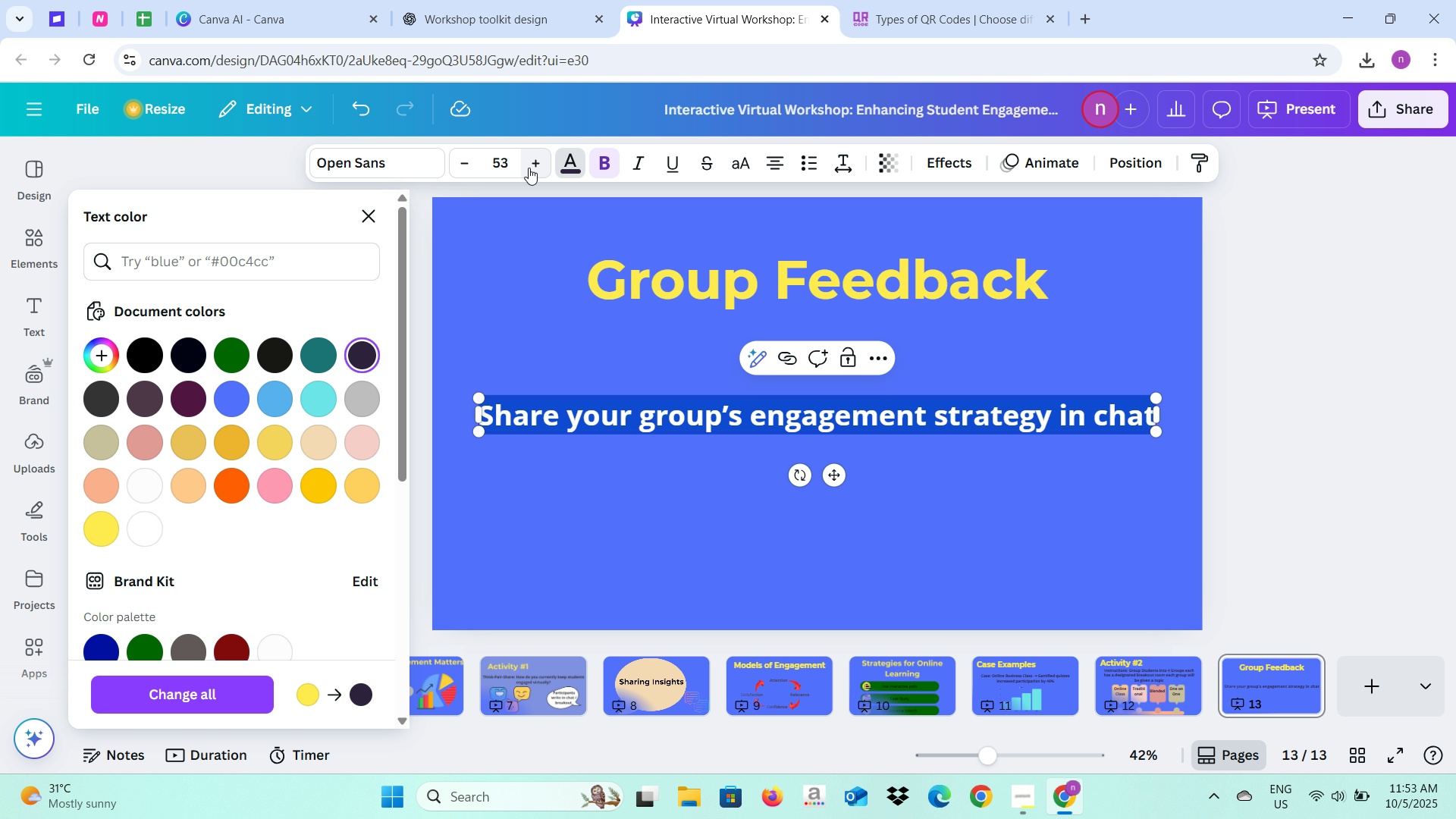 
triple_click([529, 168])
 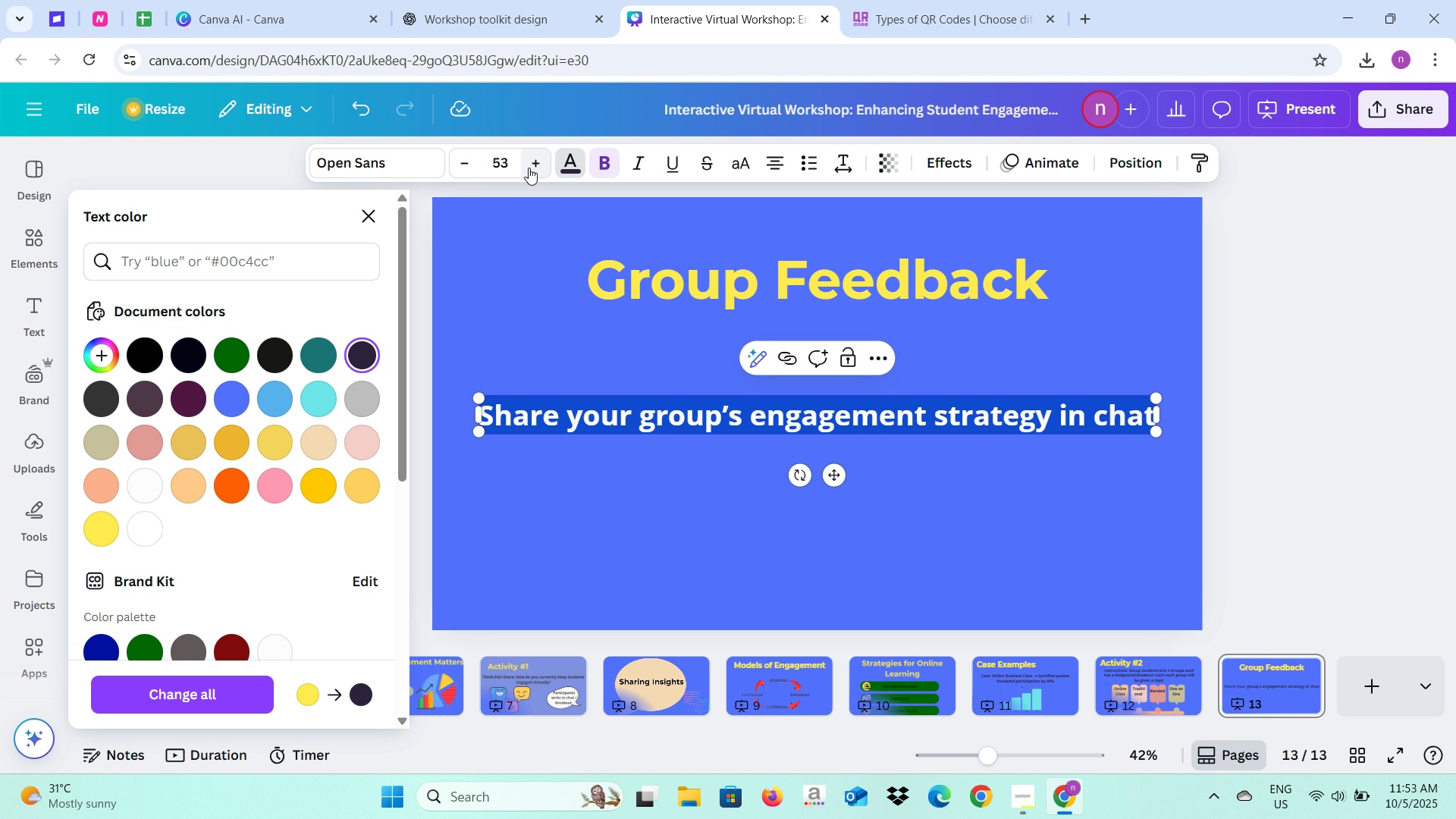 
triple_click([529, 168])
 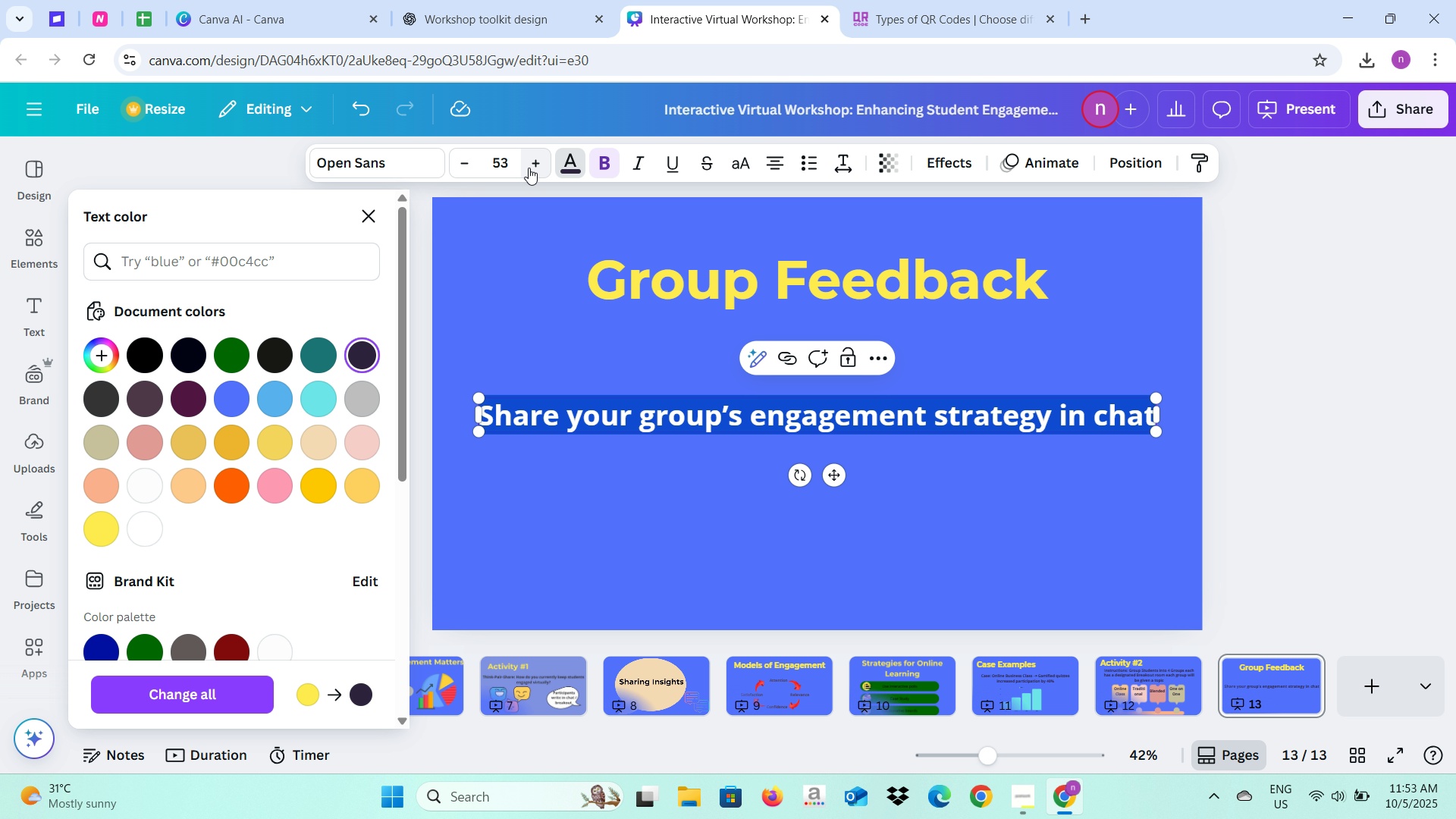 
triple_click([529, 168])
 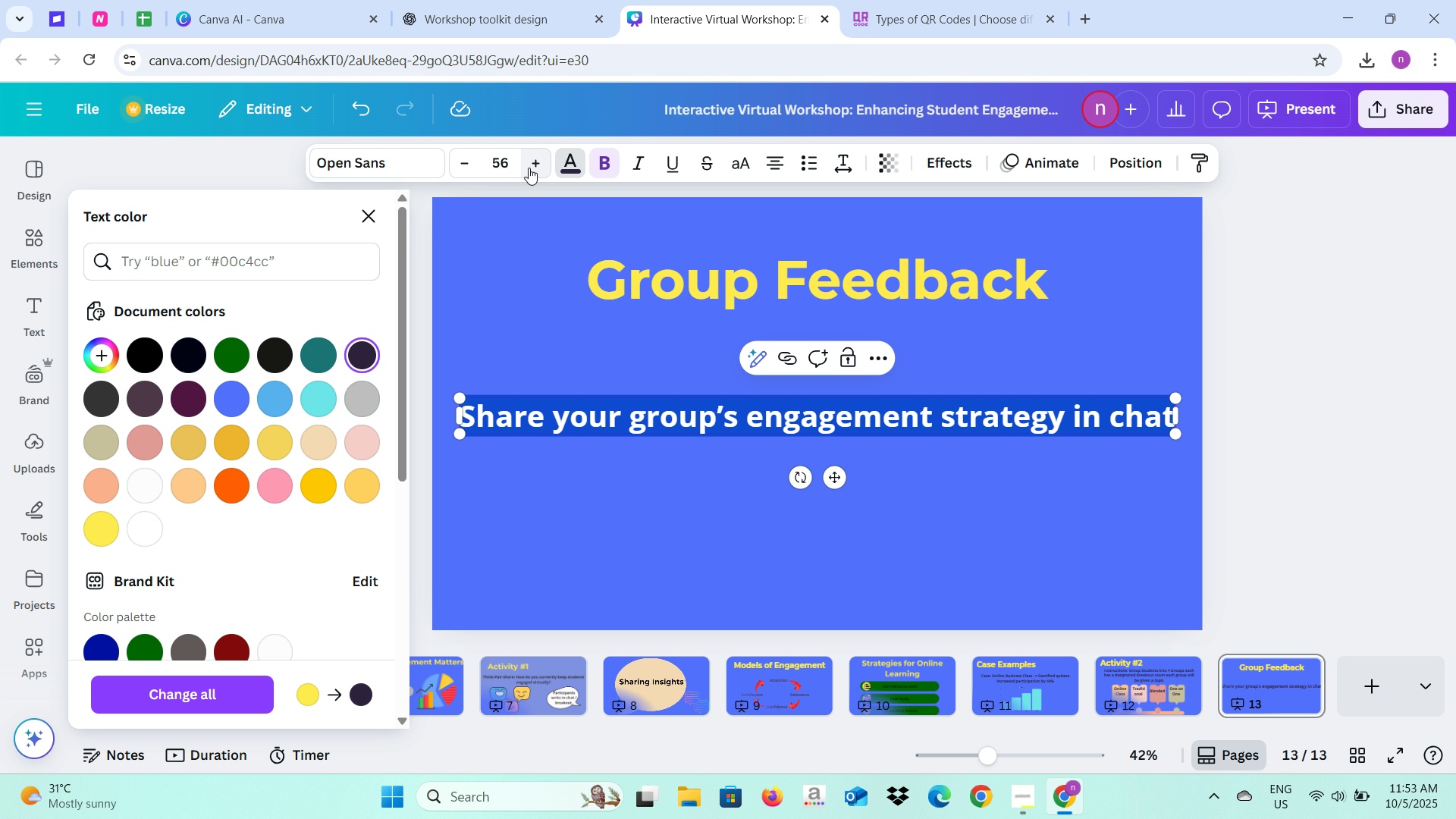 
triple_click([529, 168])
 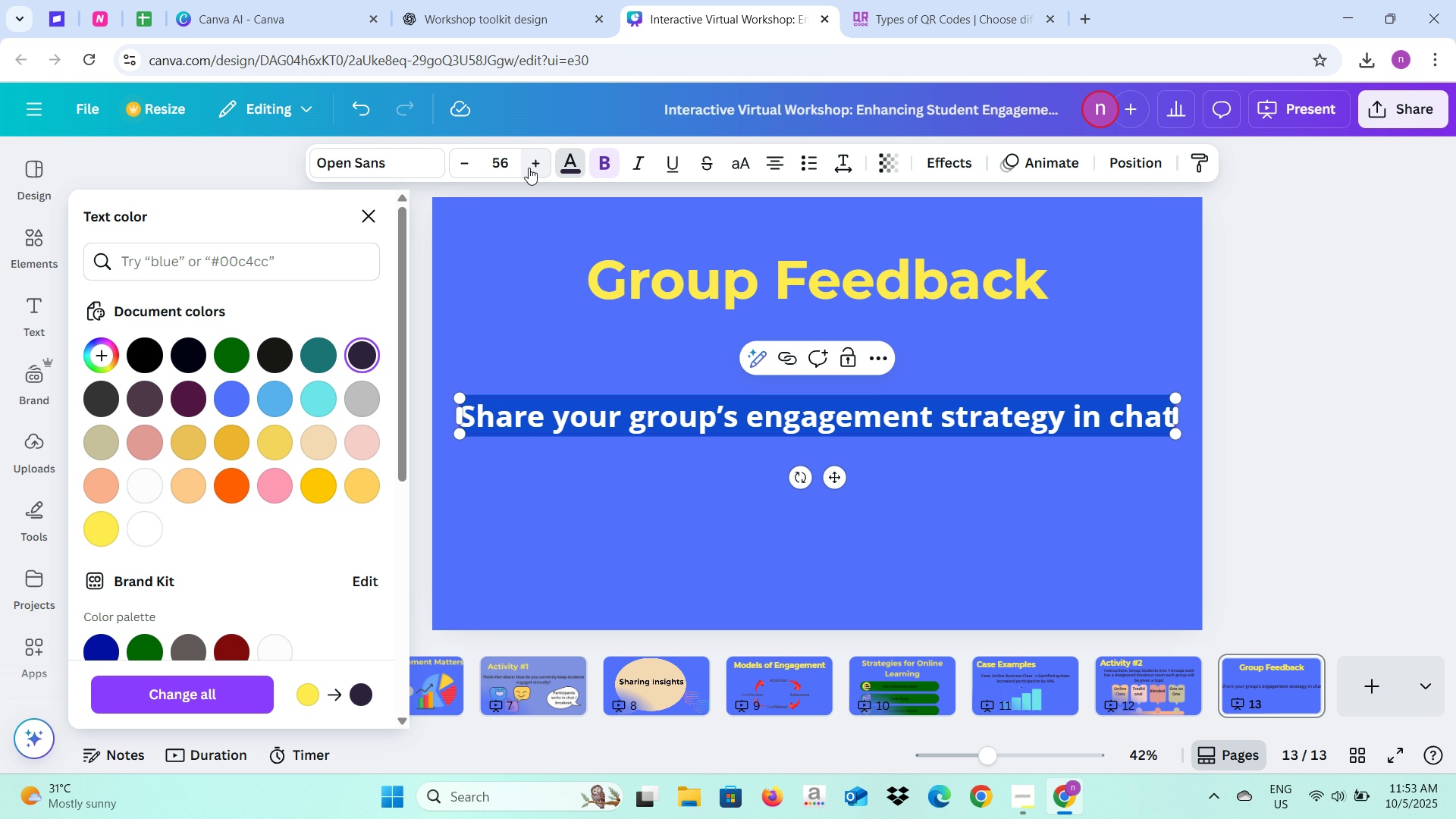 
triple_click([529, 168])
 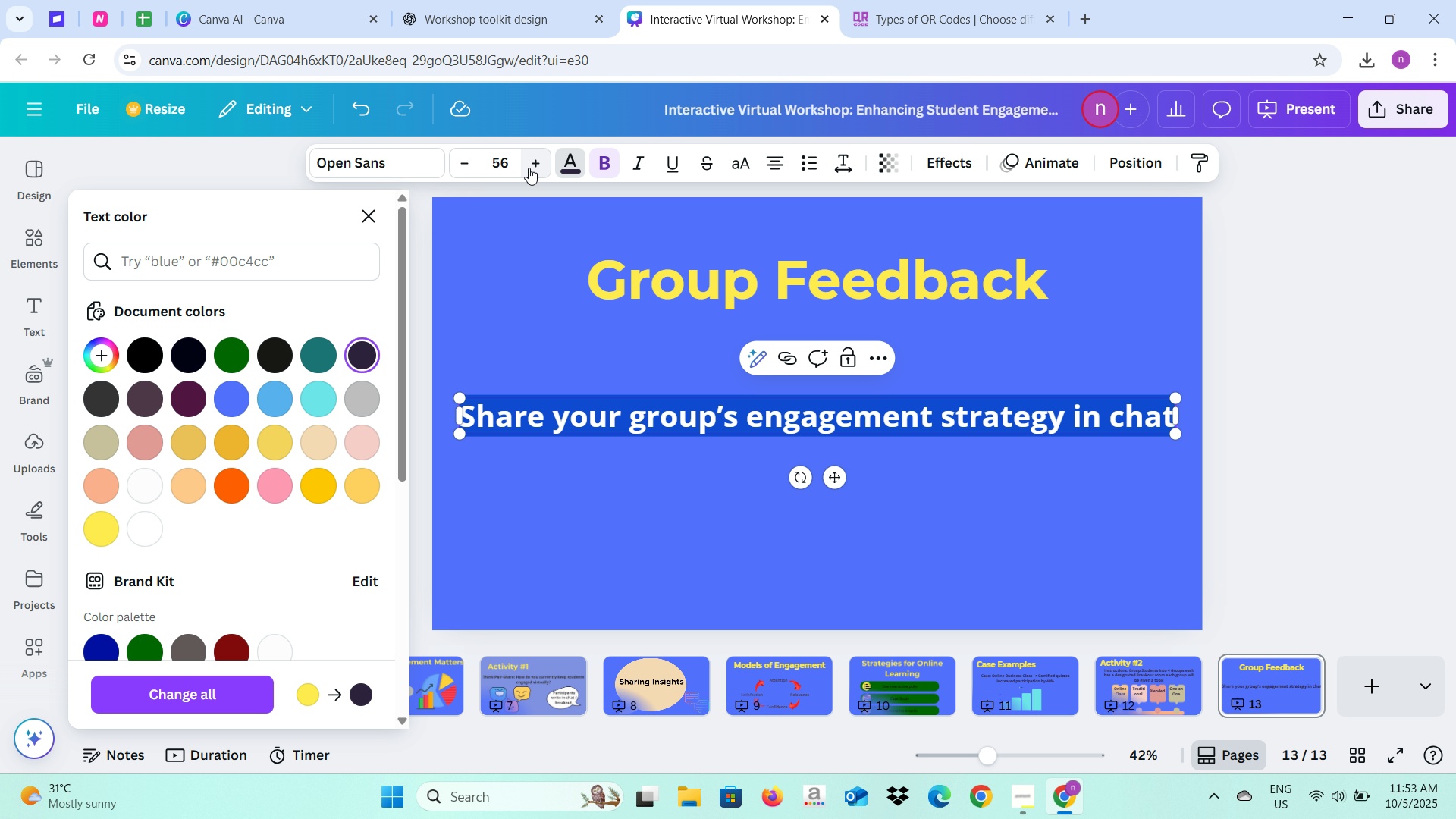 
triple_click([529, 168])
 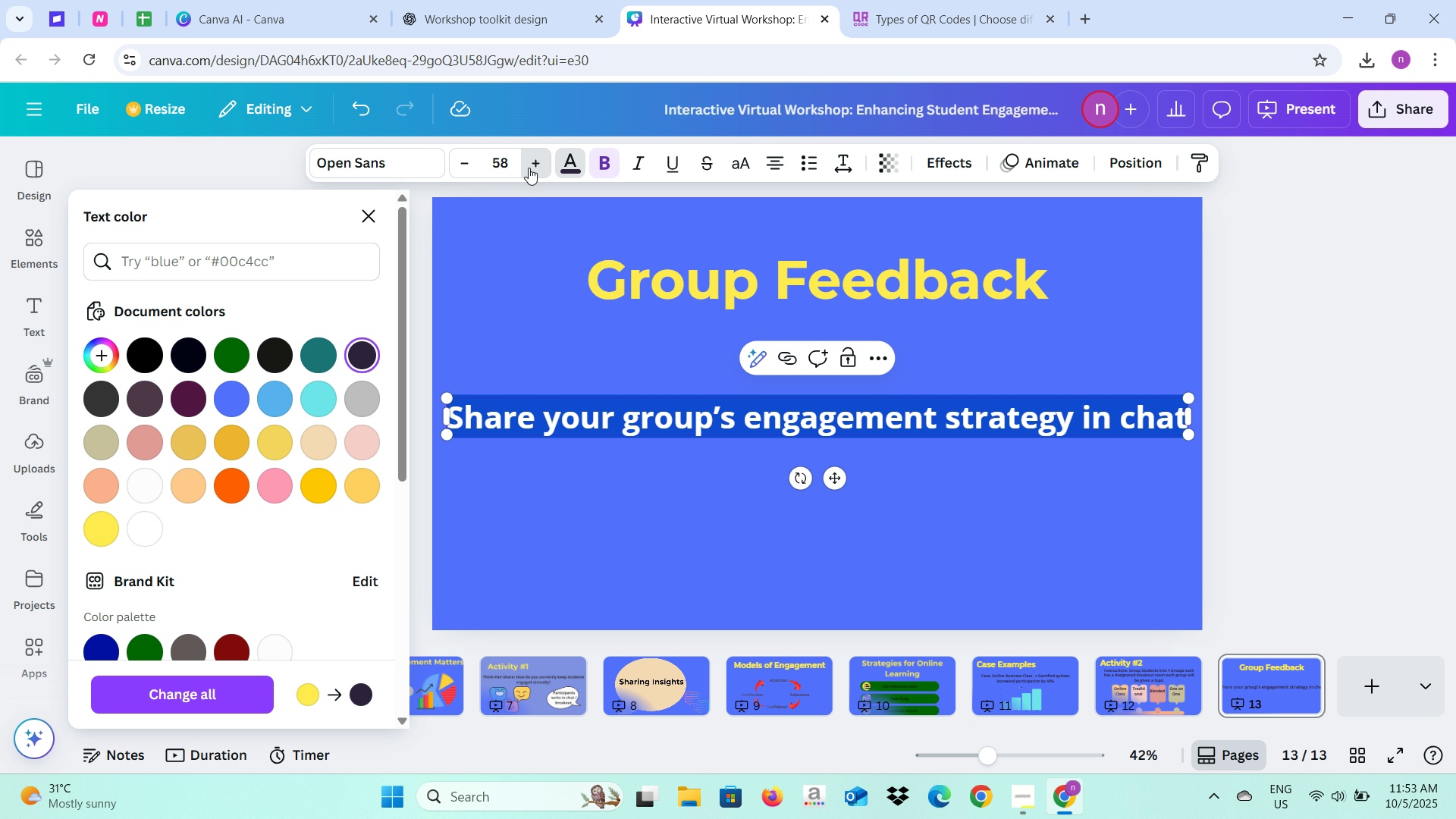 
triple_click([529, 168])
 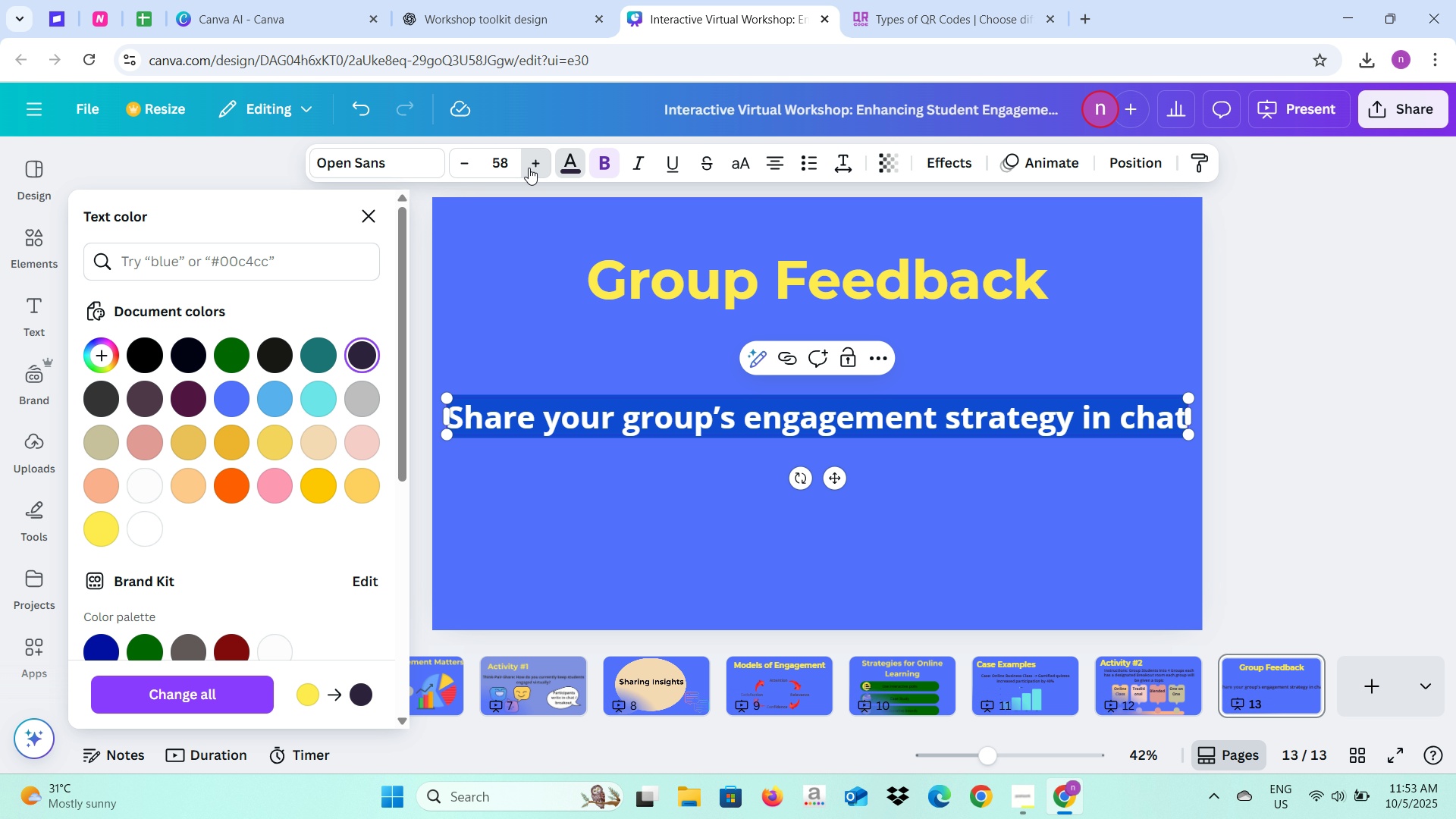 
triple_click([529, 168])
 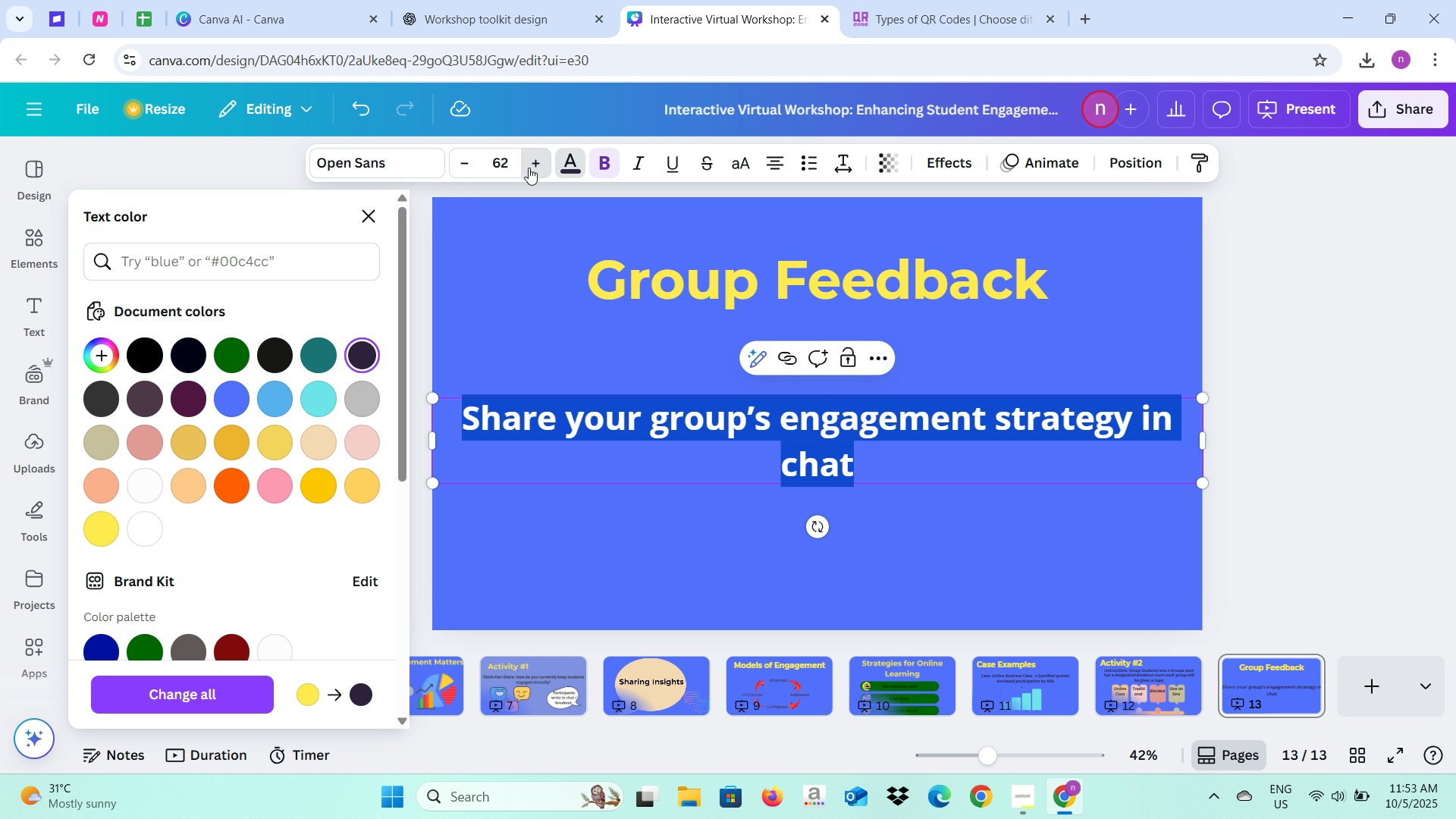 
double_click([529, 168])
 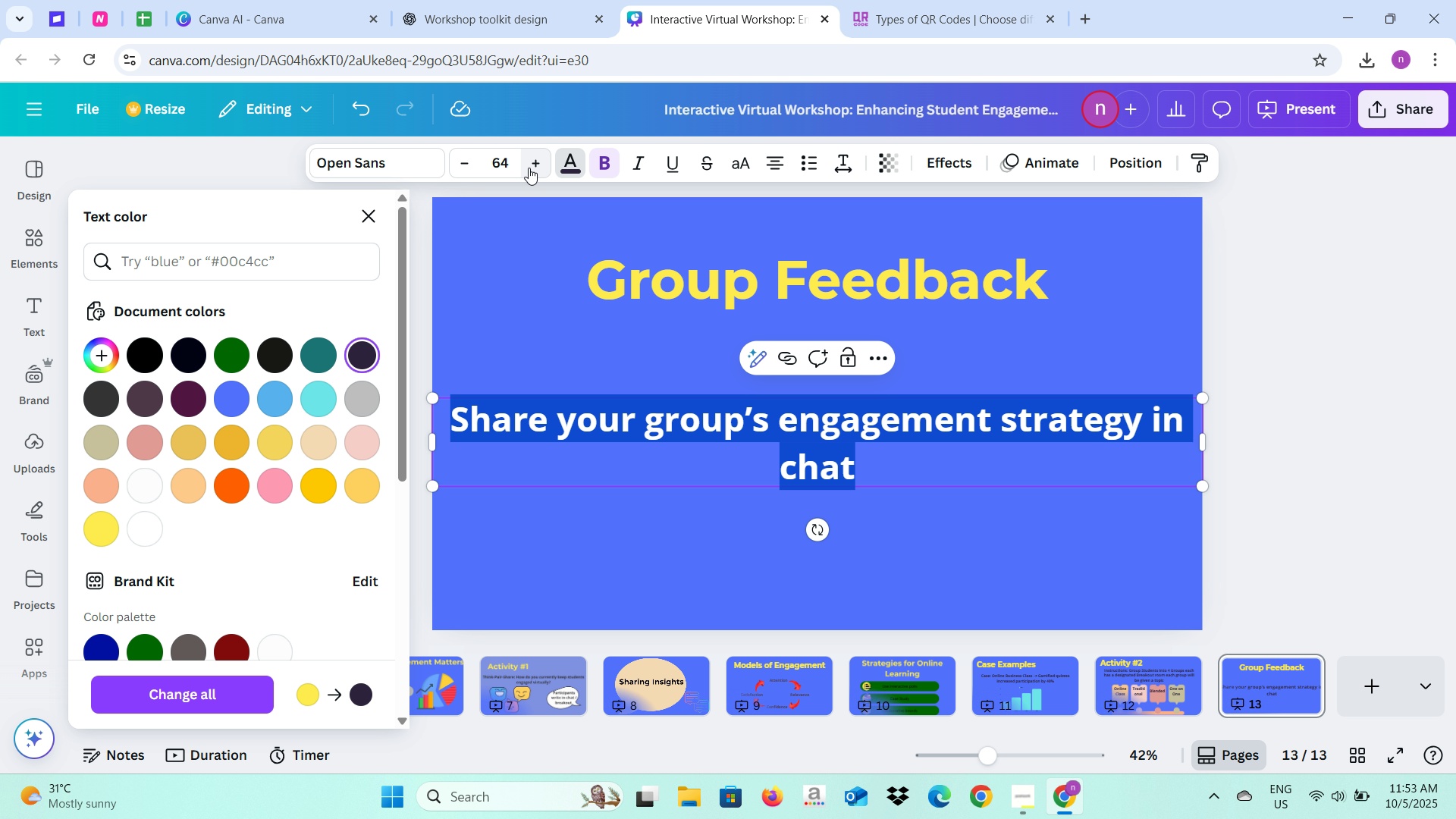 
double_click([529, 168])
 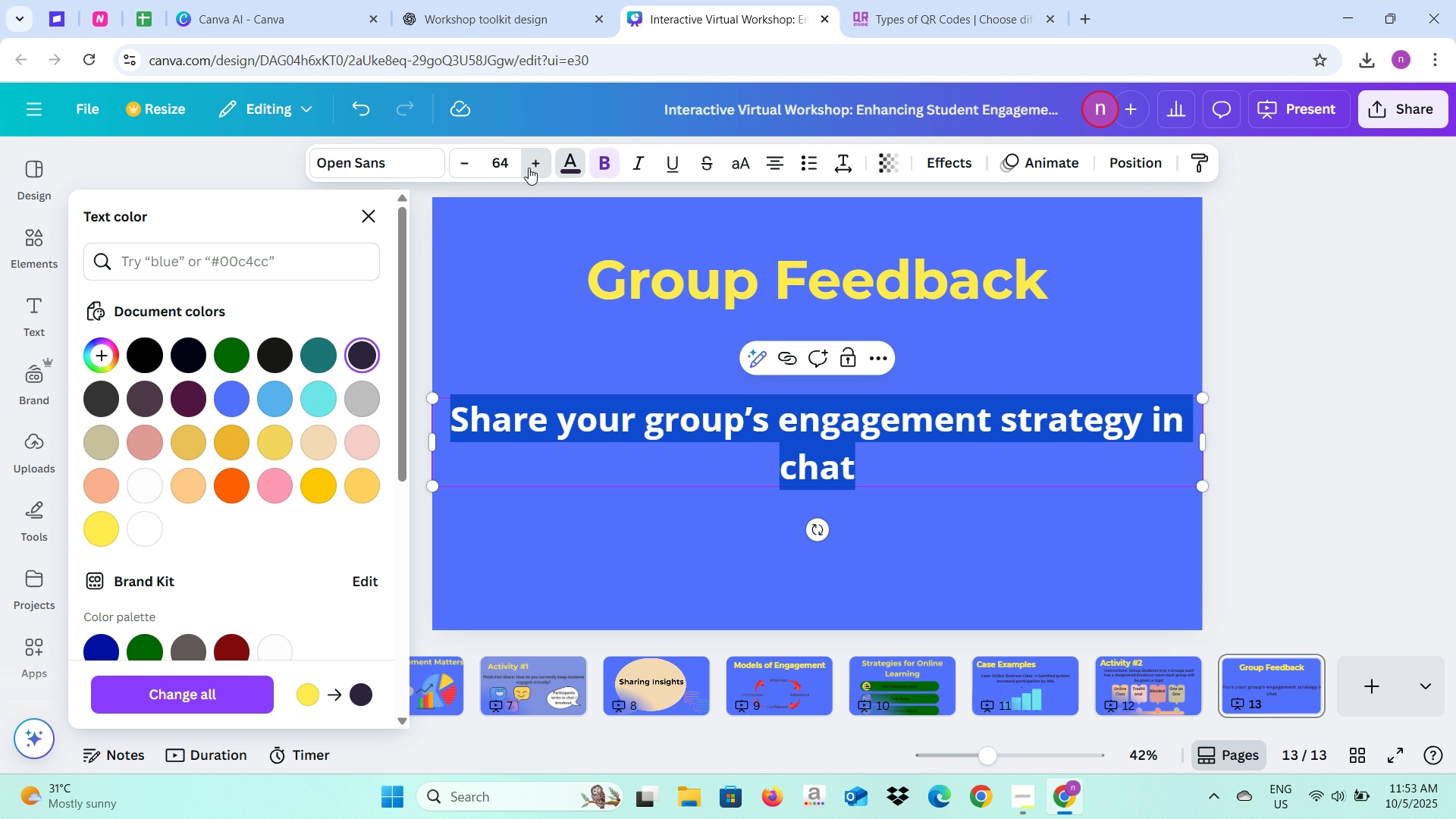 
triple_click([529, 168])
 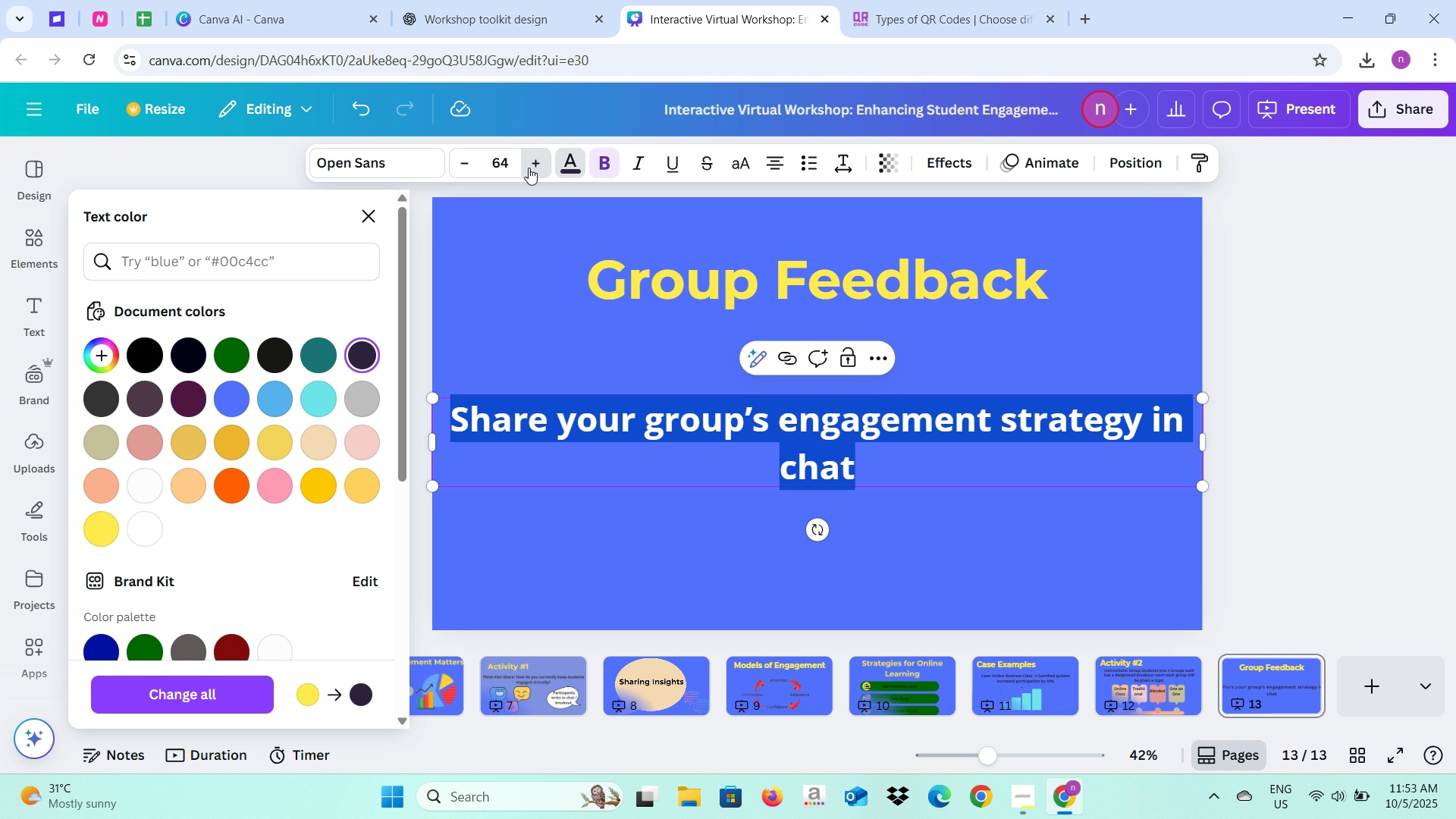 
triple_click([529, 168])
 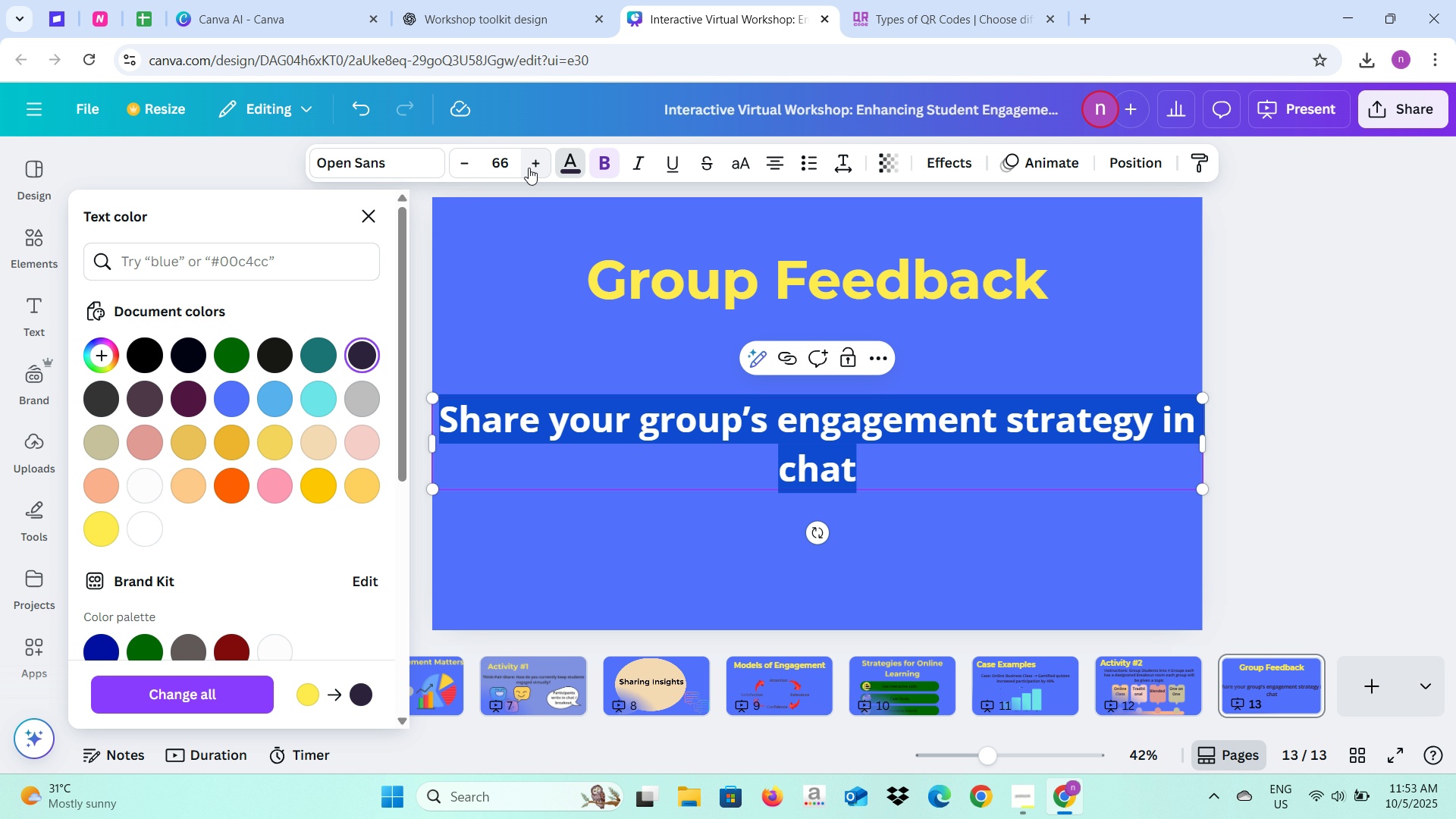 
triple_click([529, 168])
 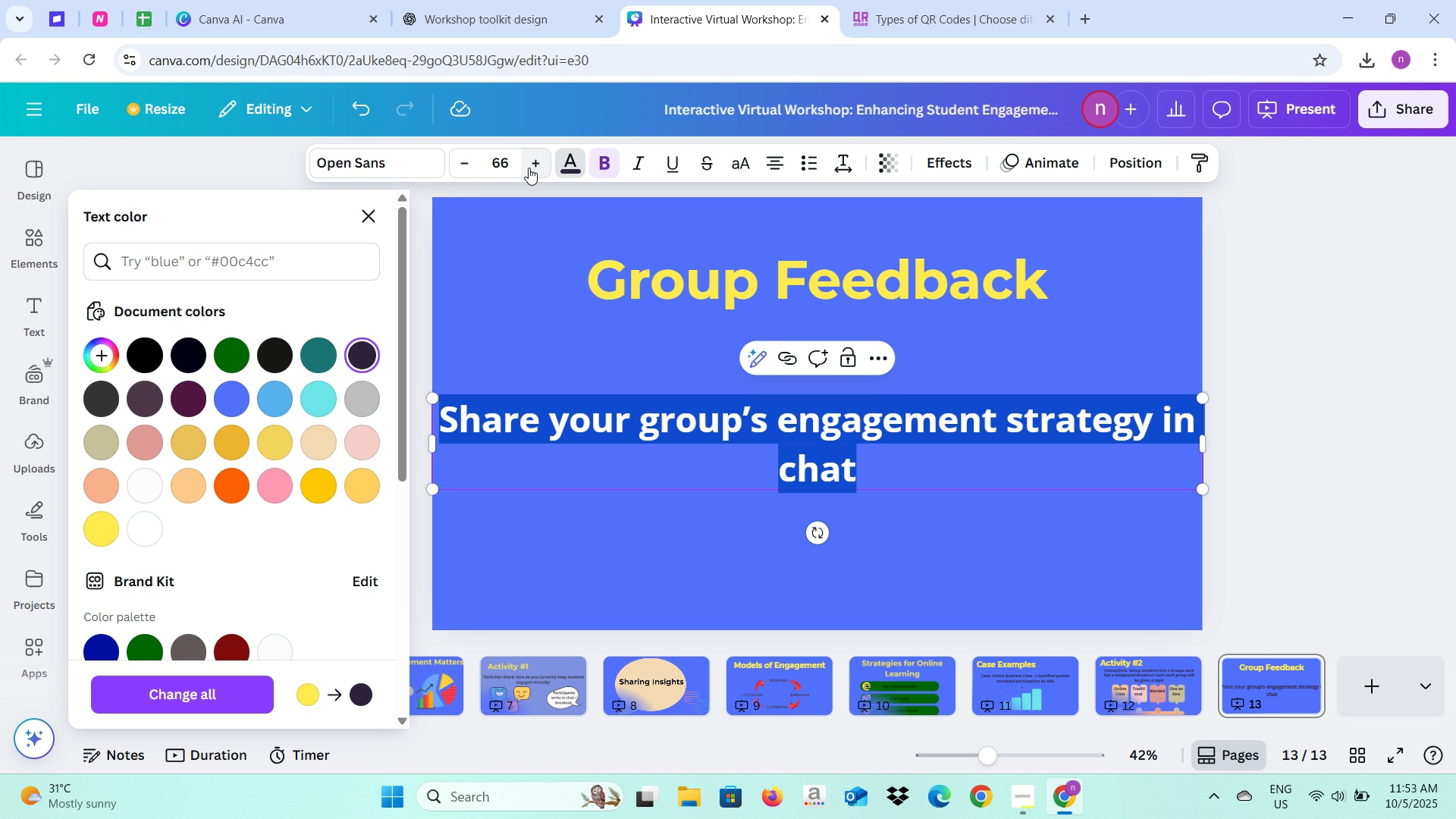 
triple_click([529, 168])
 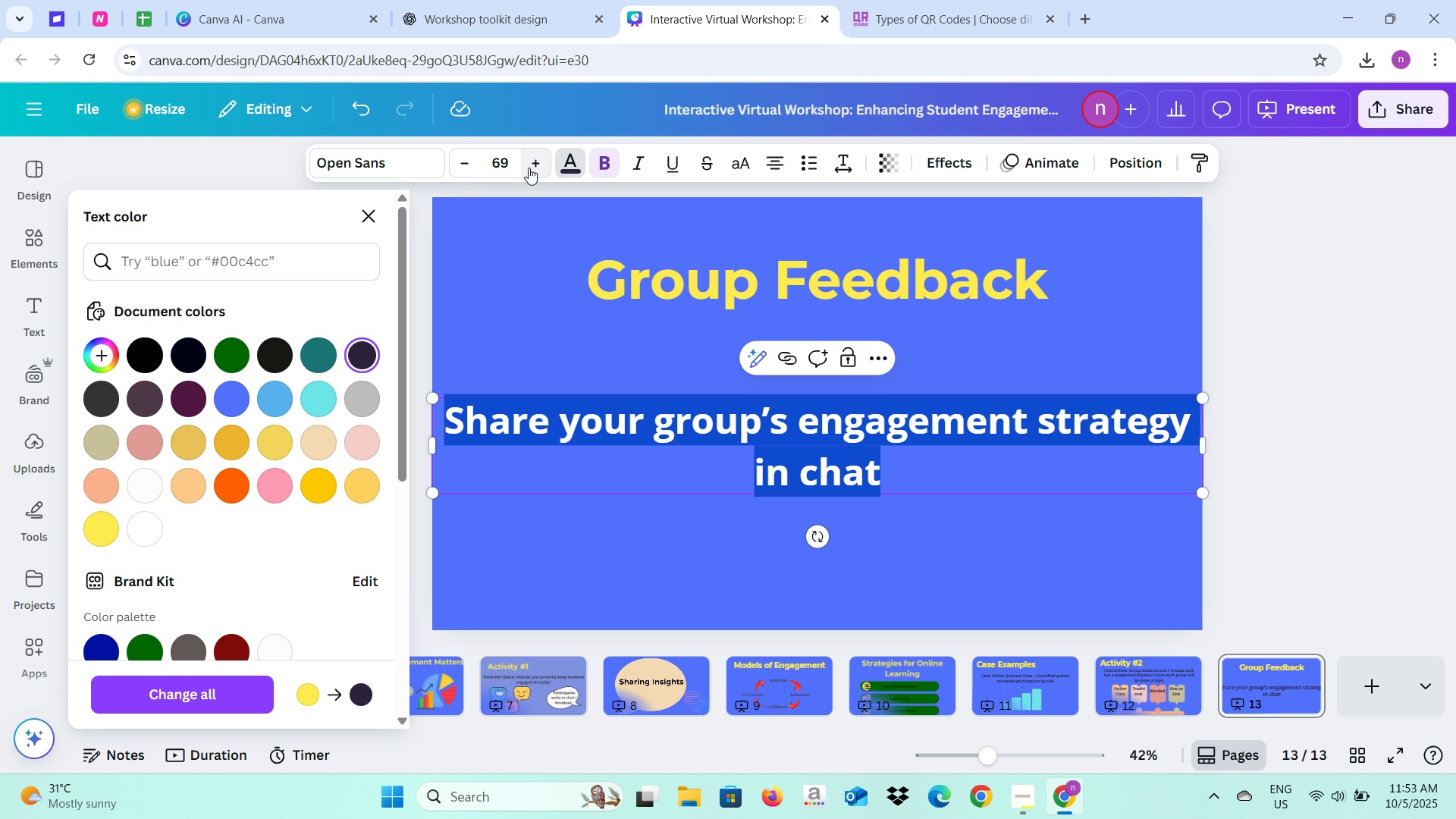 
triple_click([529, 168])
 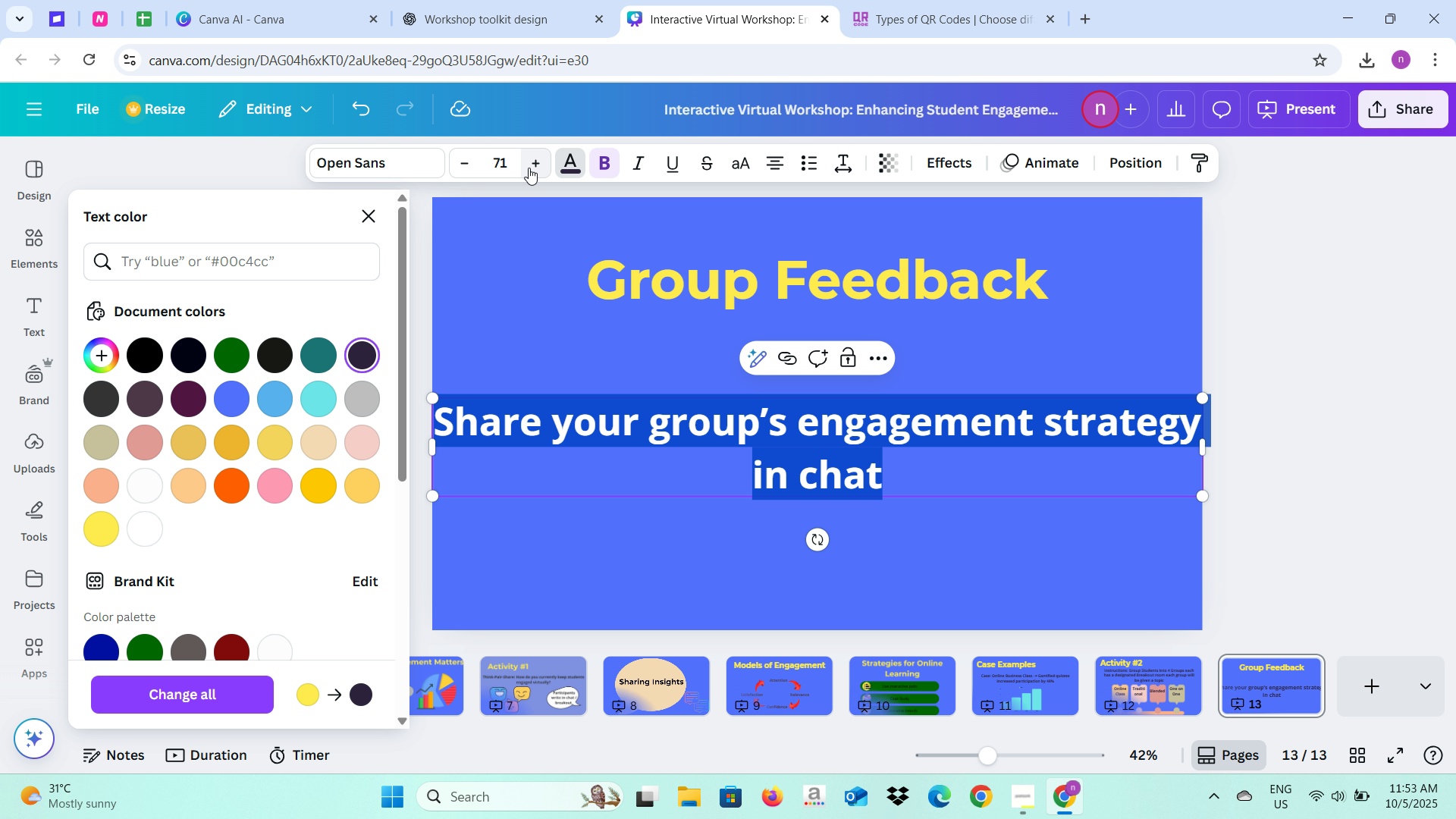 
left_click([529, 168])
 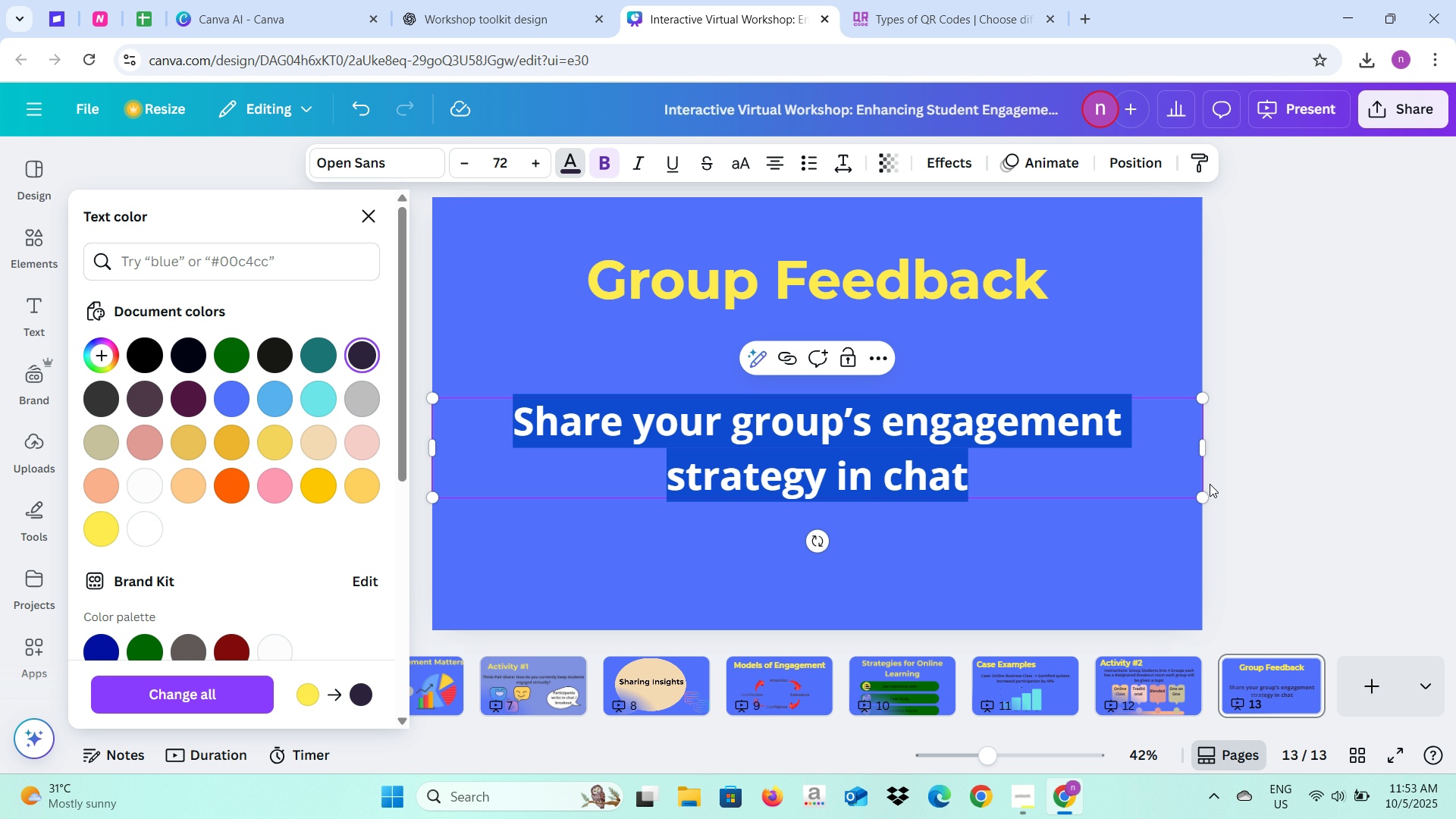 
left_click([1232, 480])
 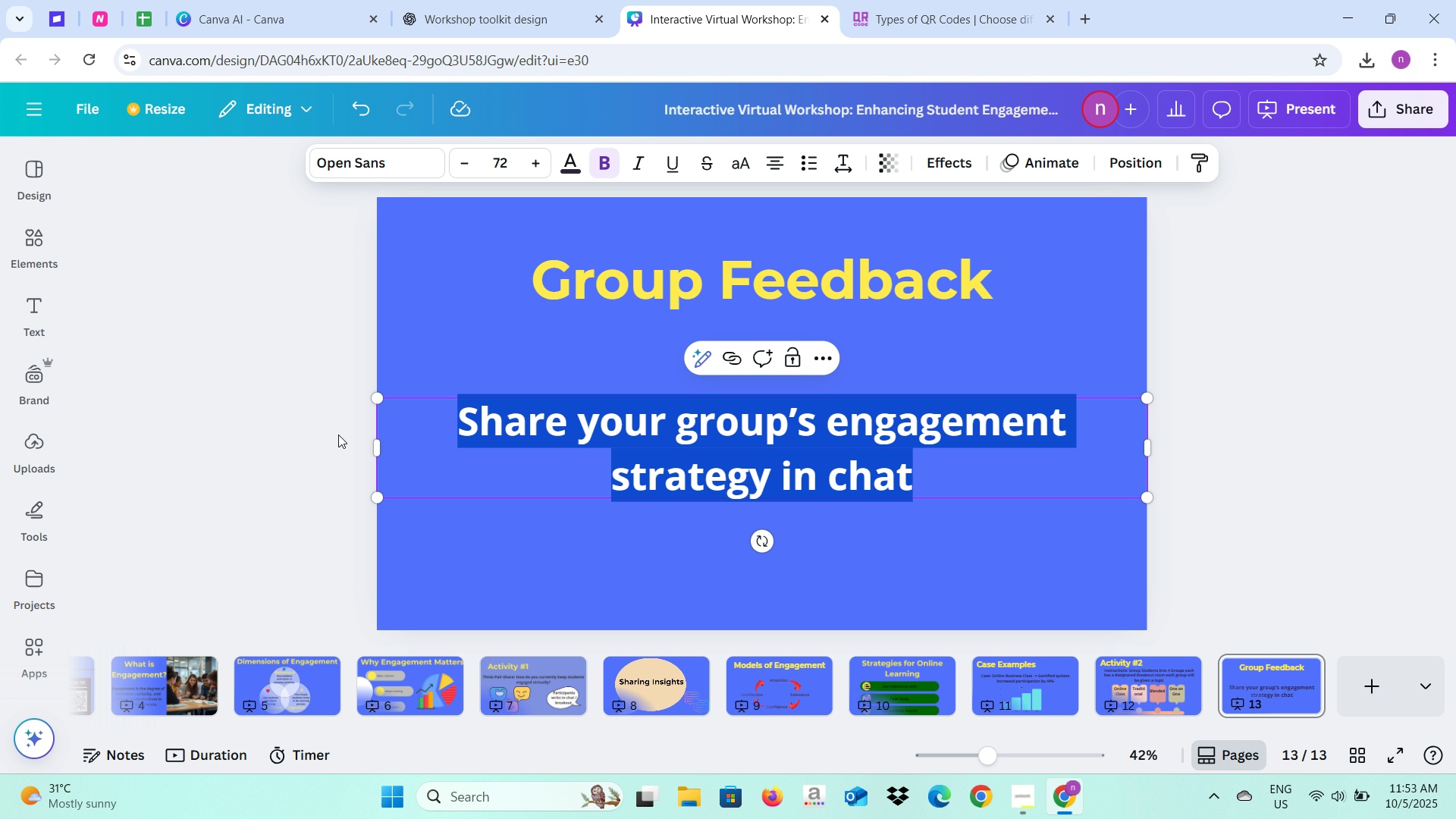 
left_click([299, 432])
 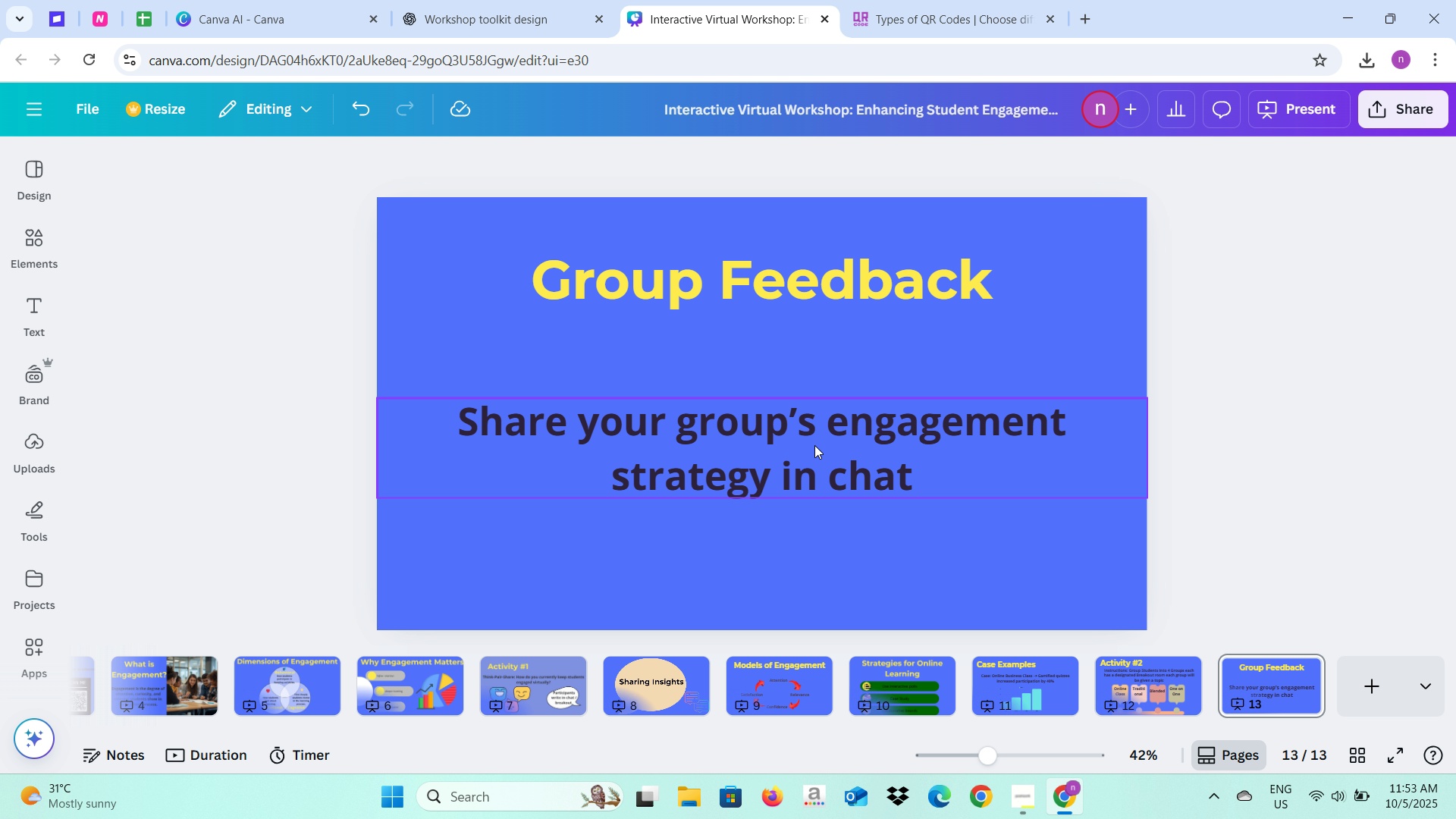 
left_click_drag(start_coordinate=[814, 445], to_coordinate=[814, 411])
 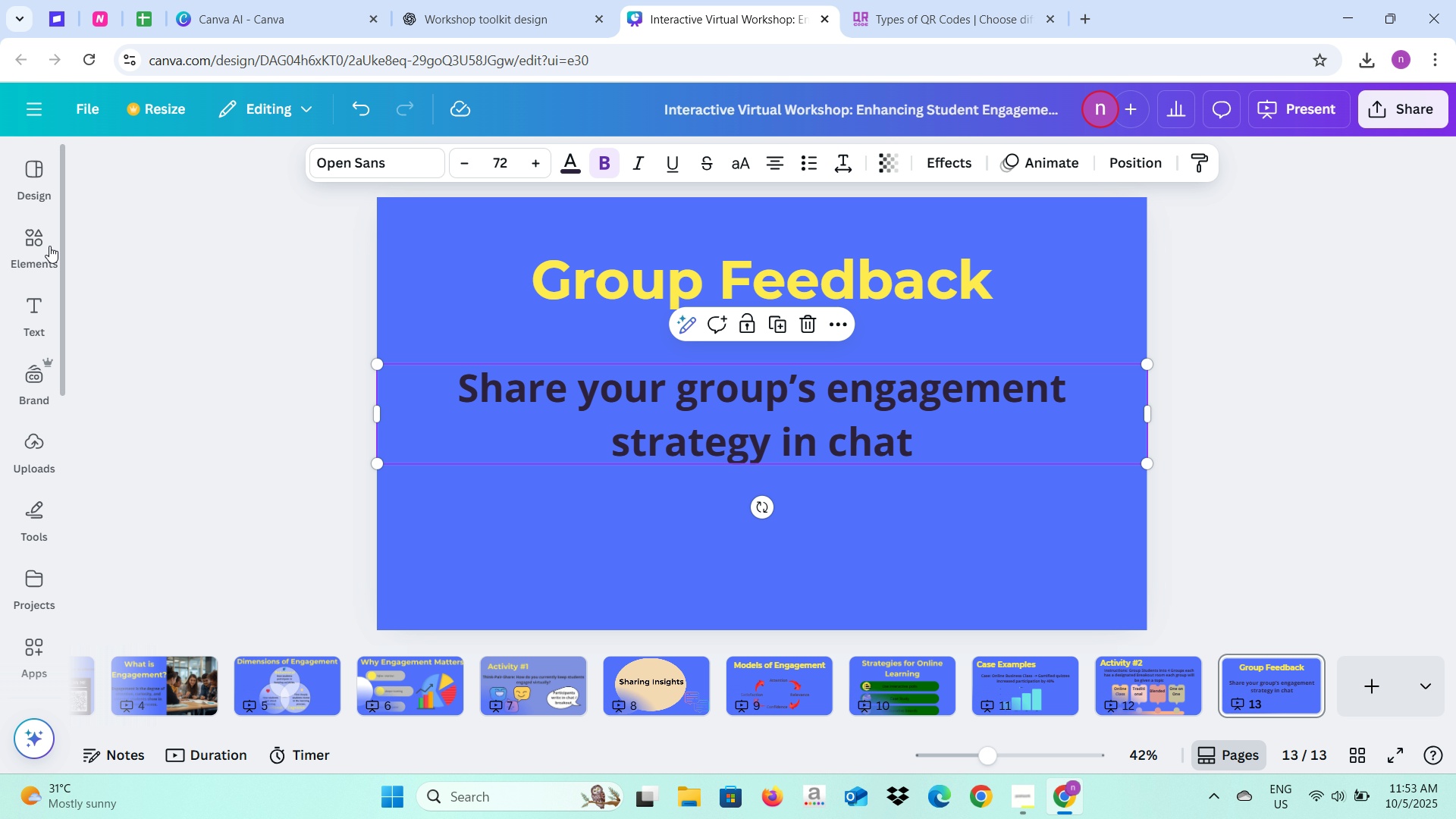 
left_click([36, 237])
 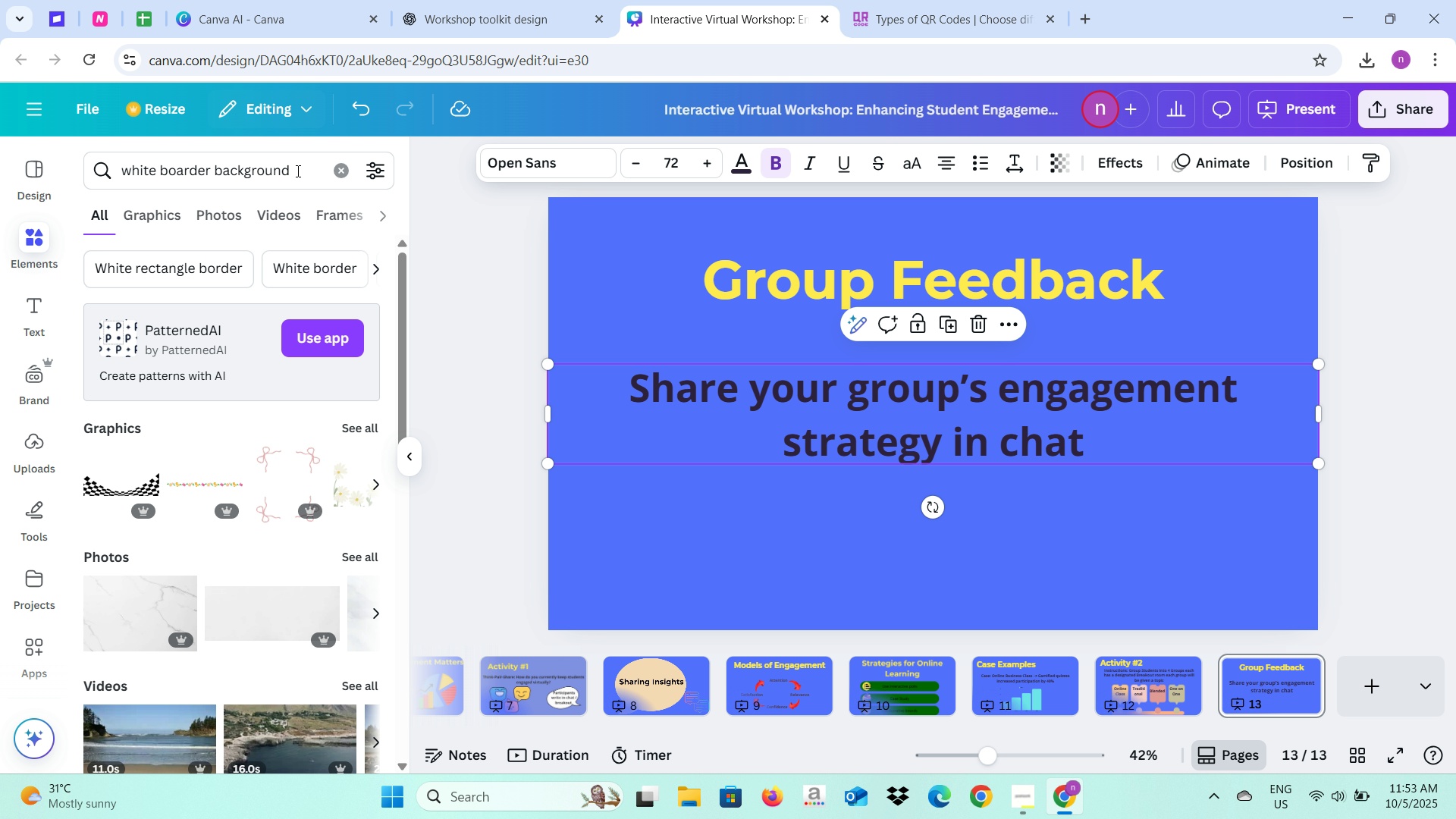 
left_click([333, 177])
 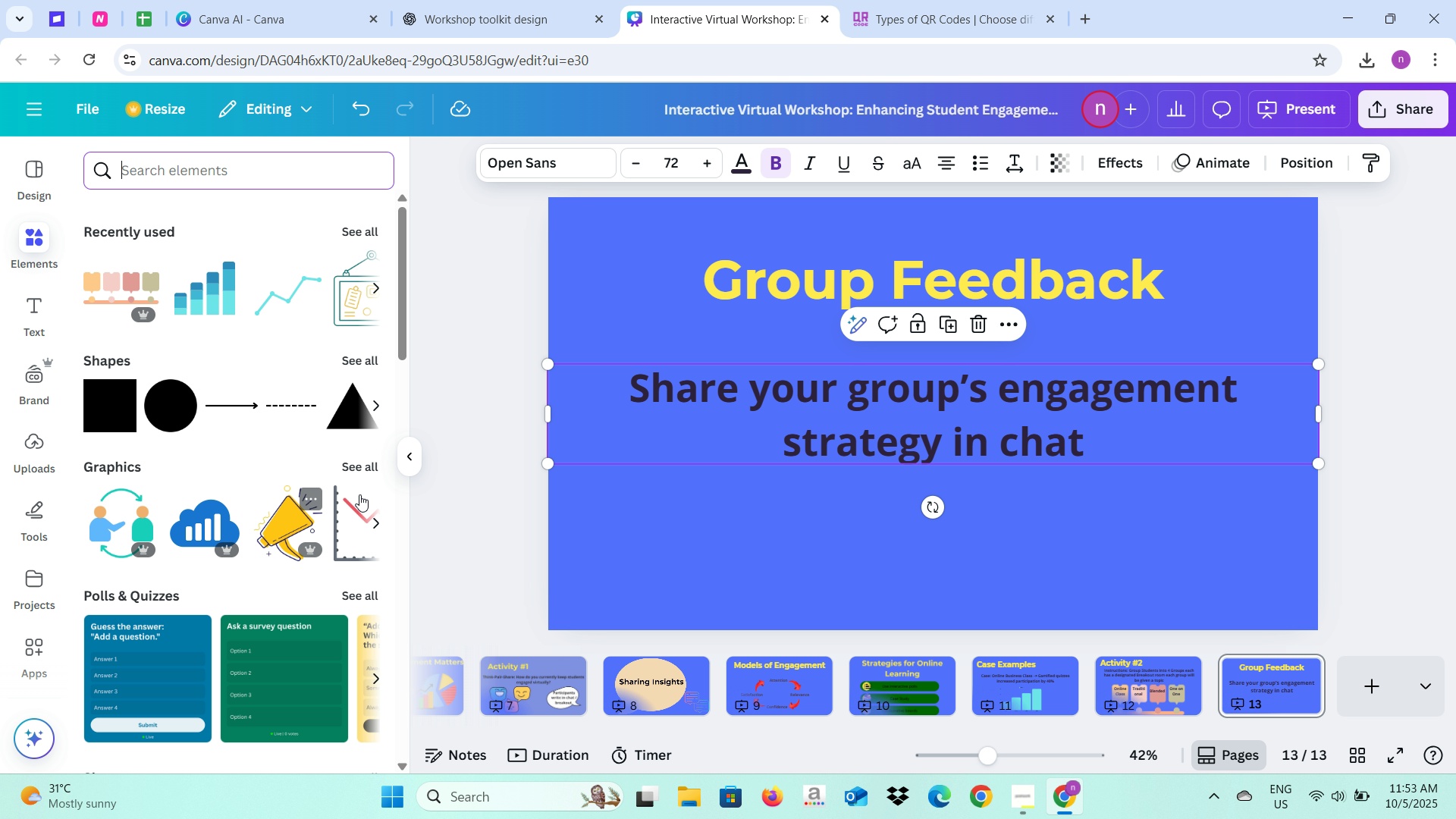 
left_click([369, 287])
 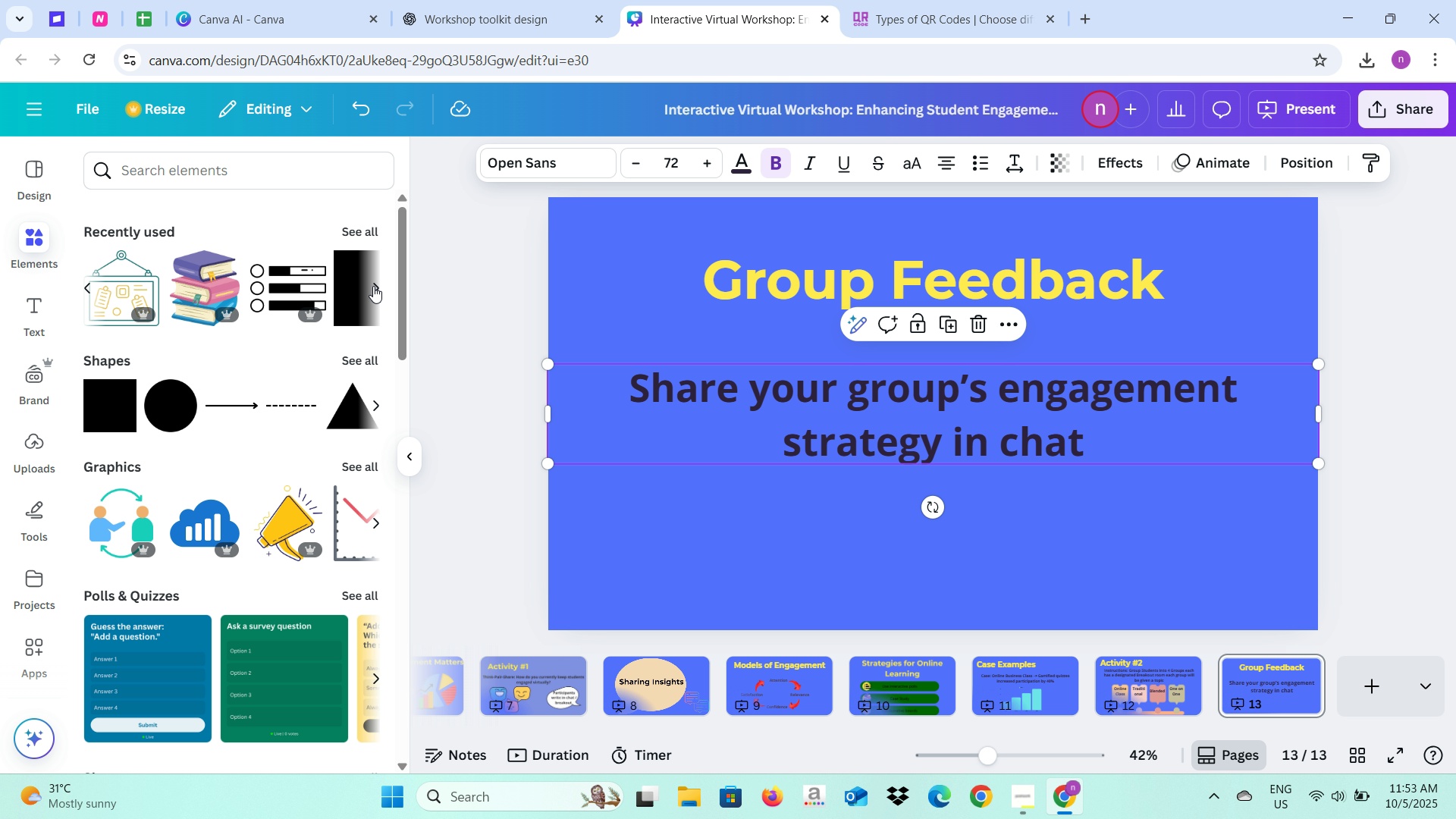 
left_click([374, 286])
 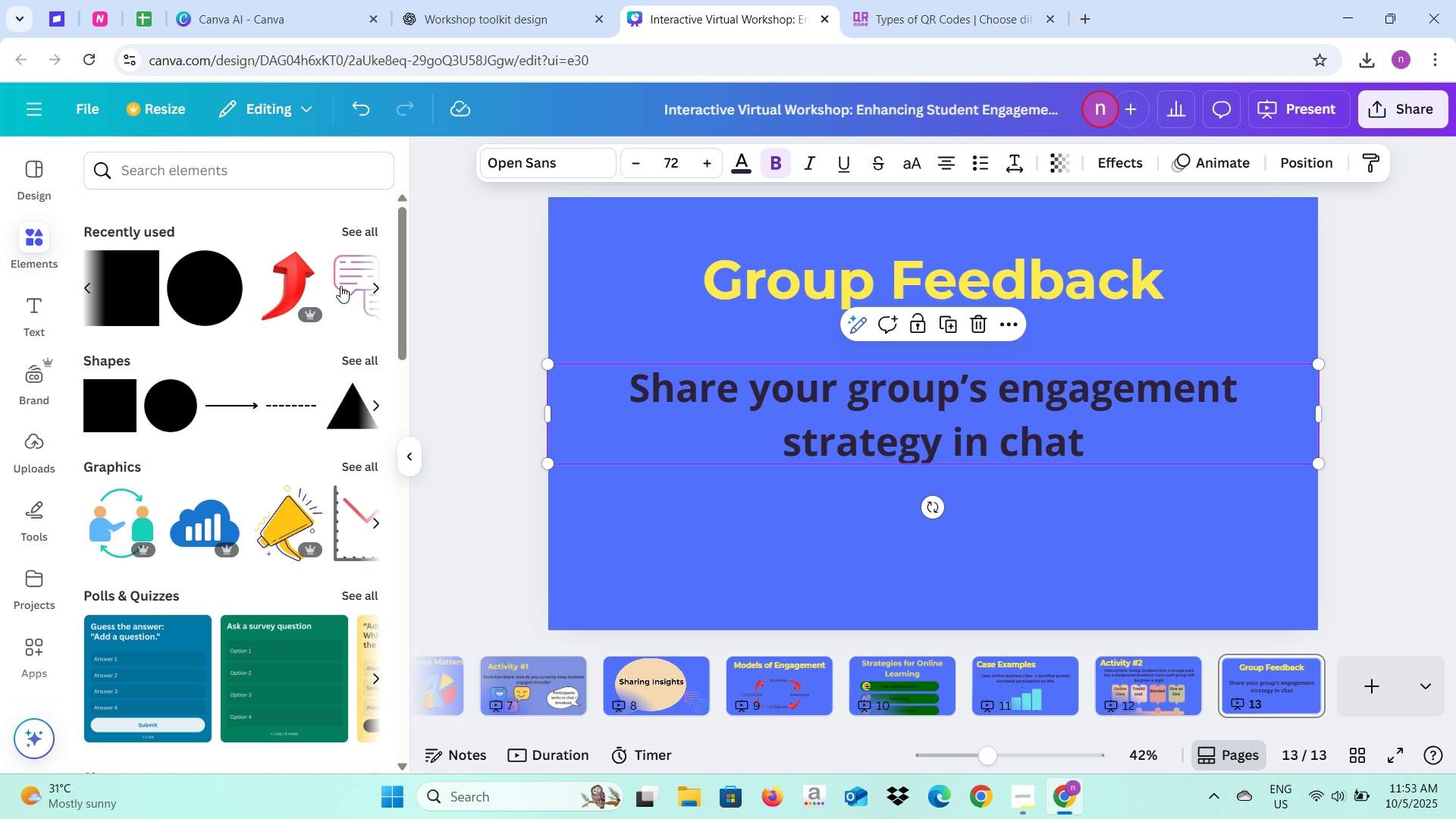 
left_click([340, 286])
 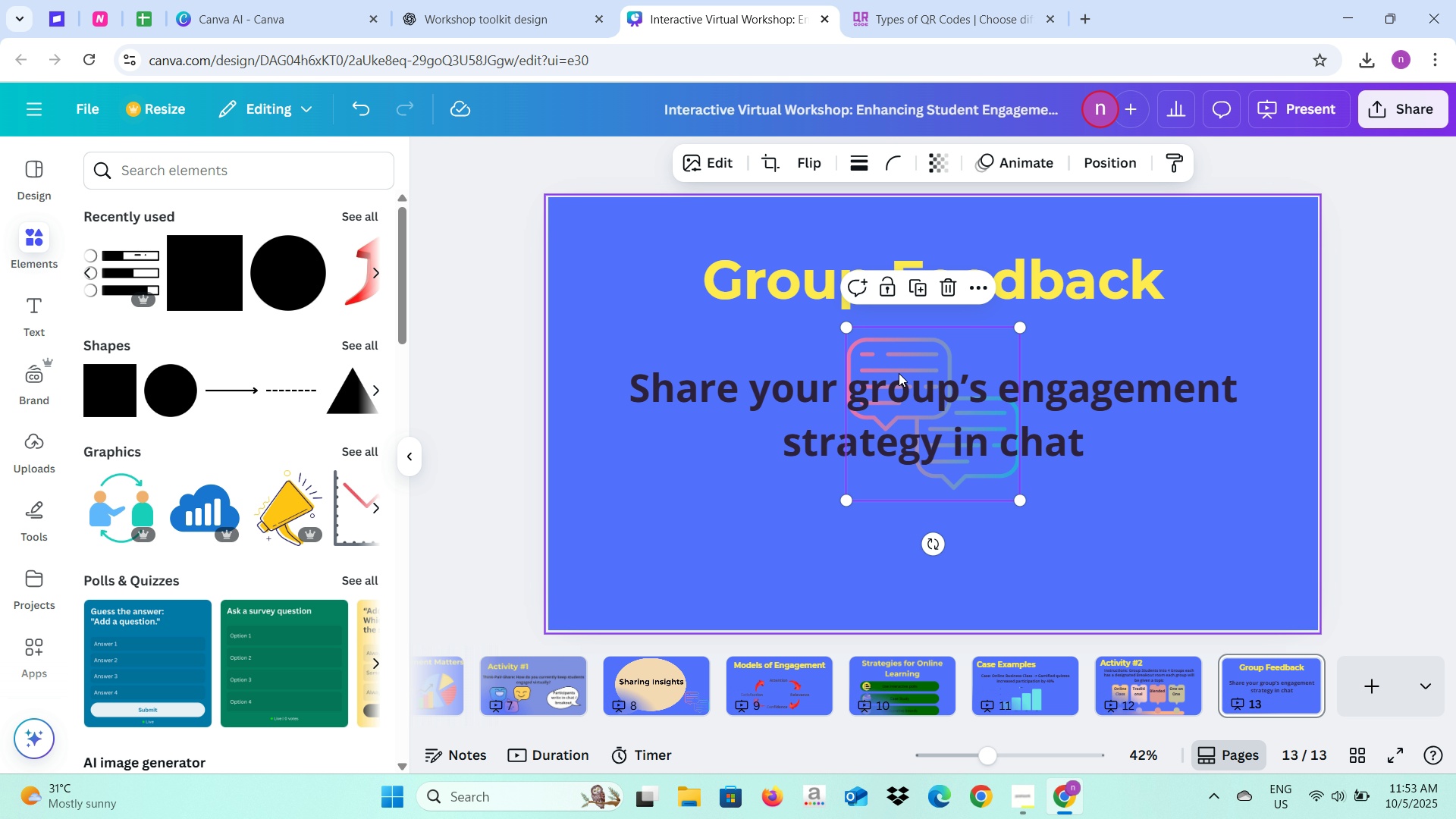 
left_click_drag(start_coordinate=[899, 374], to_coordinate=[767, 351])
 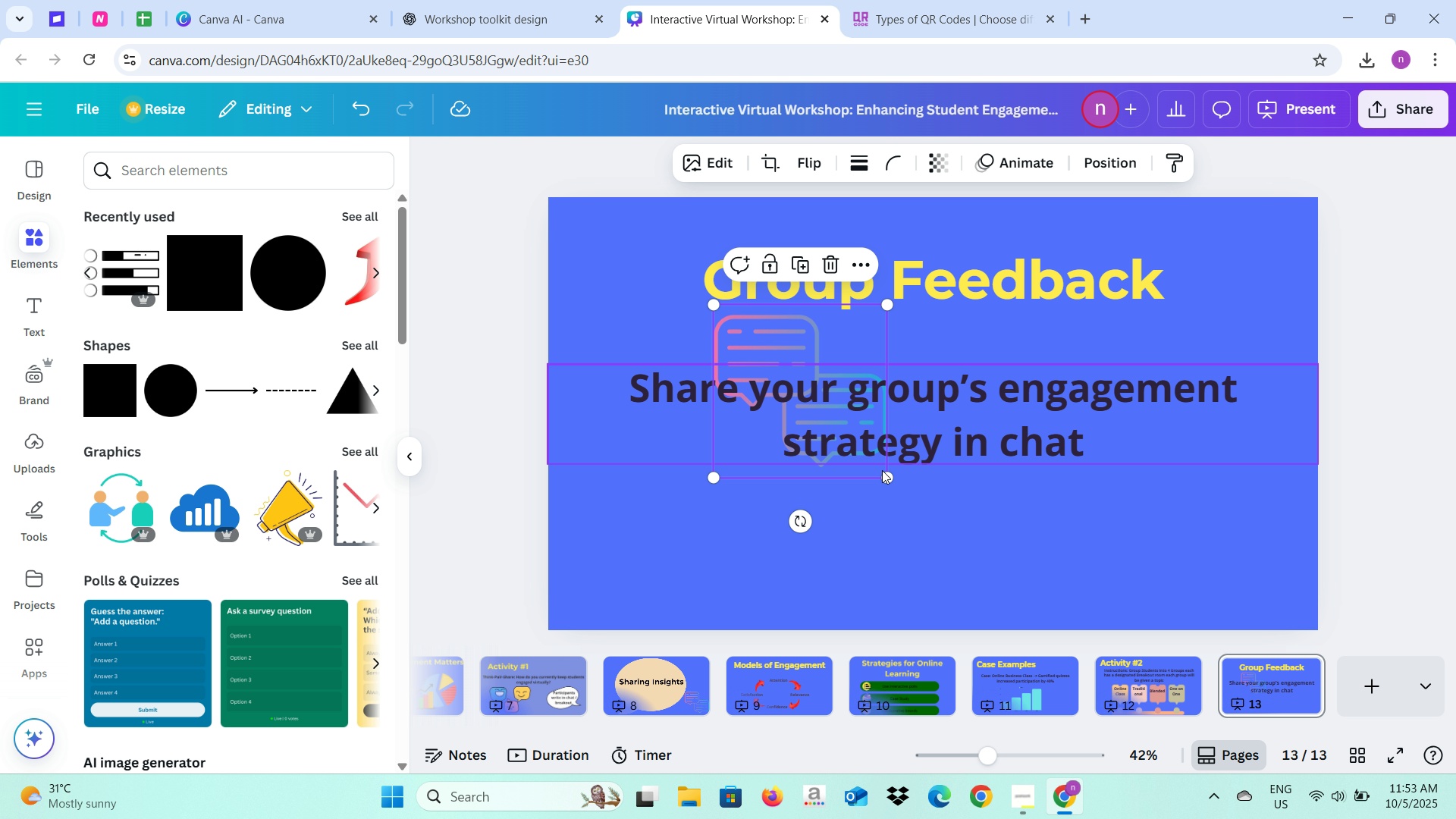 
left_click_drag(start_coordinate=[885, 475], to_coordinate=[1046, 565])
 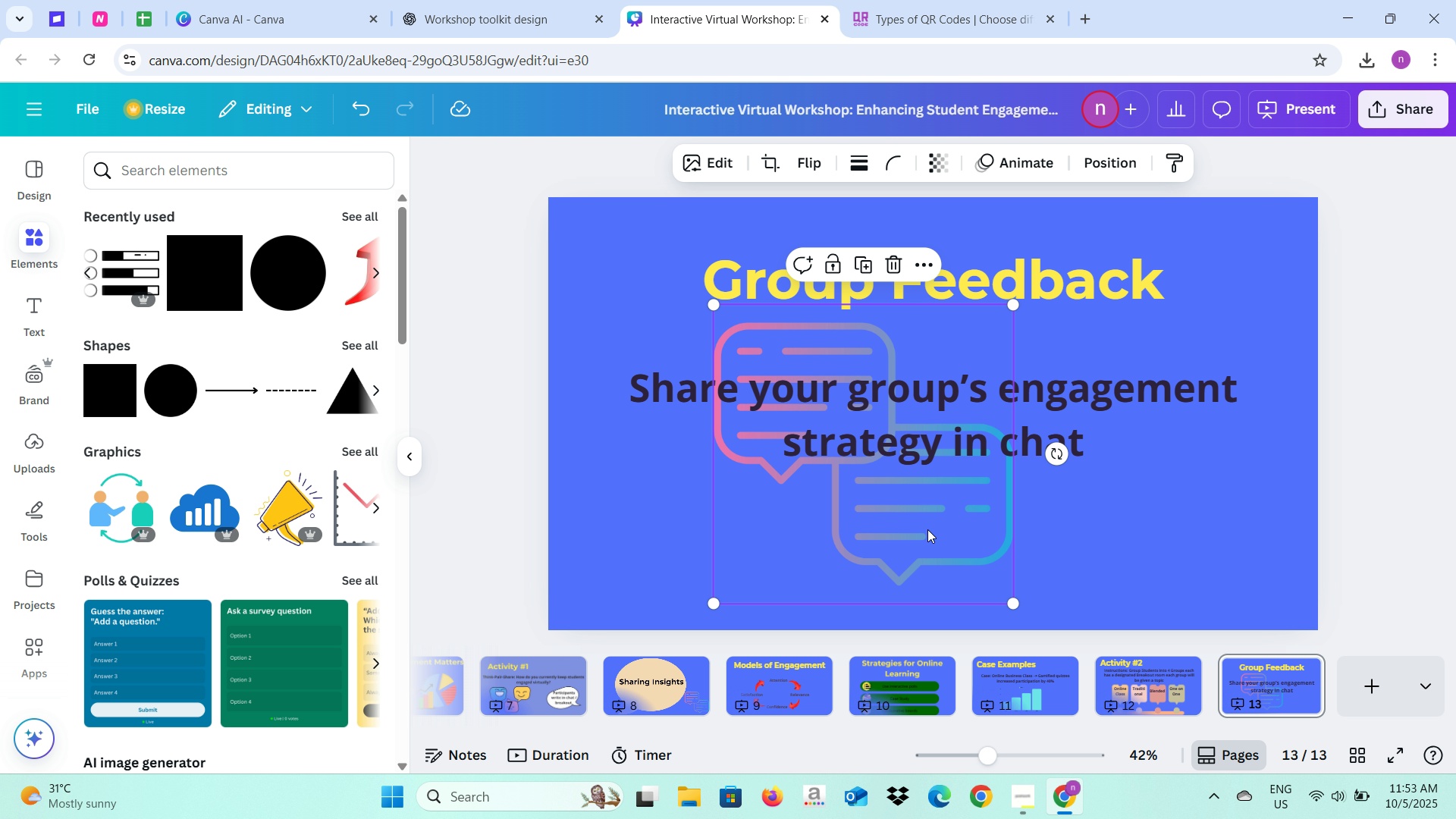 
left_click_drag(start_coordinate=[927, 529], to_coordinate=[950, 478])
 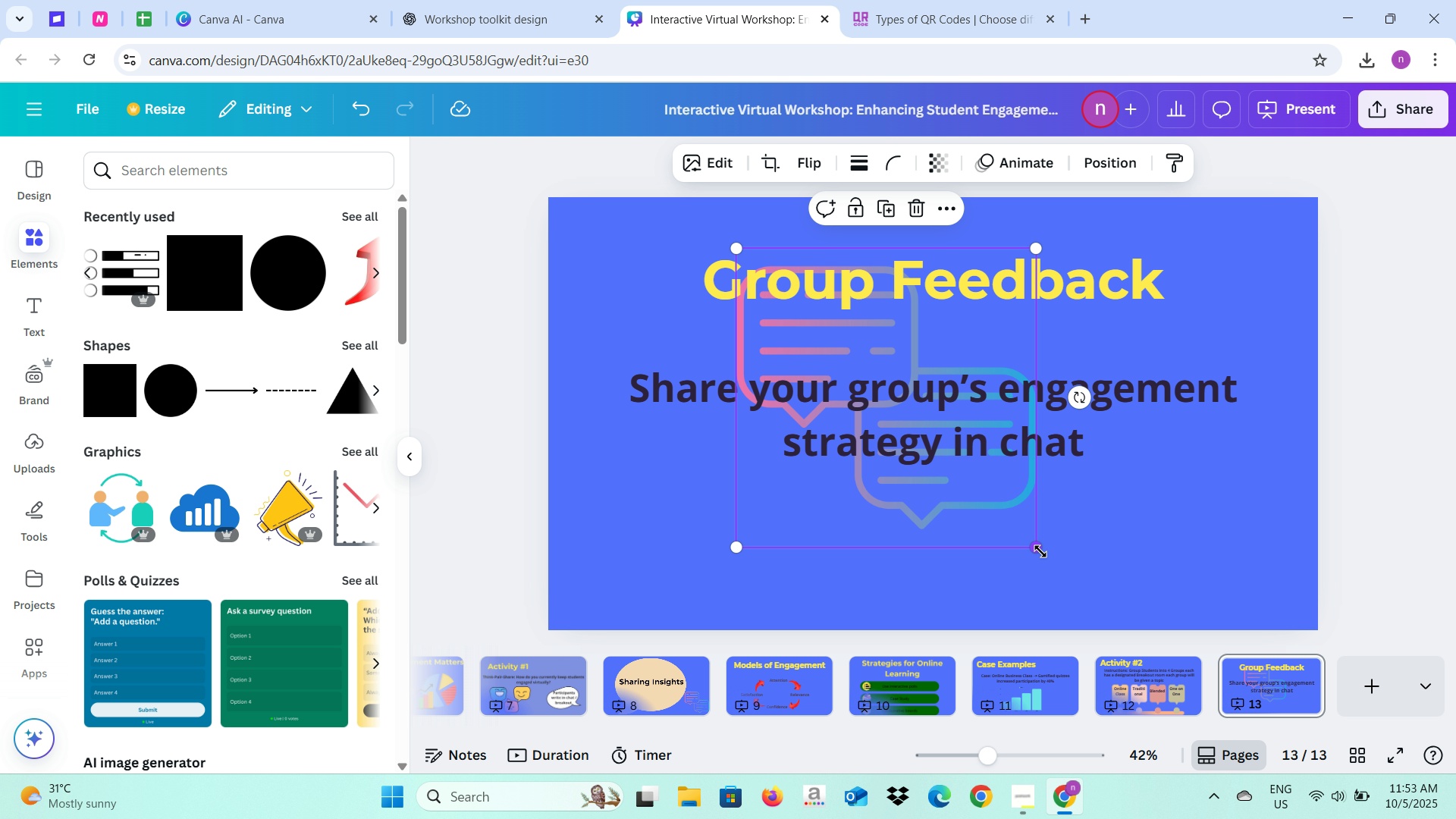 
left_click_drag(start_coordinate=[1039, 551], to_coordinate=[1094, 588])
 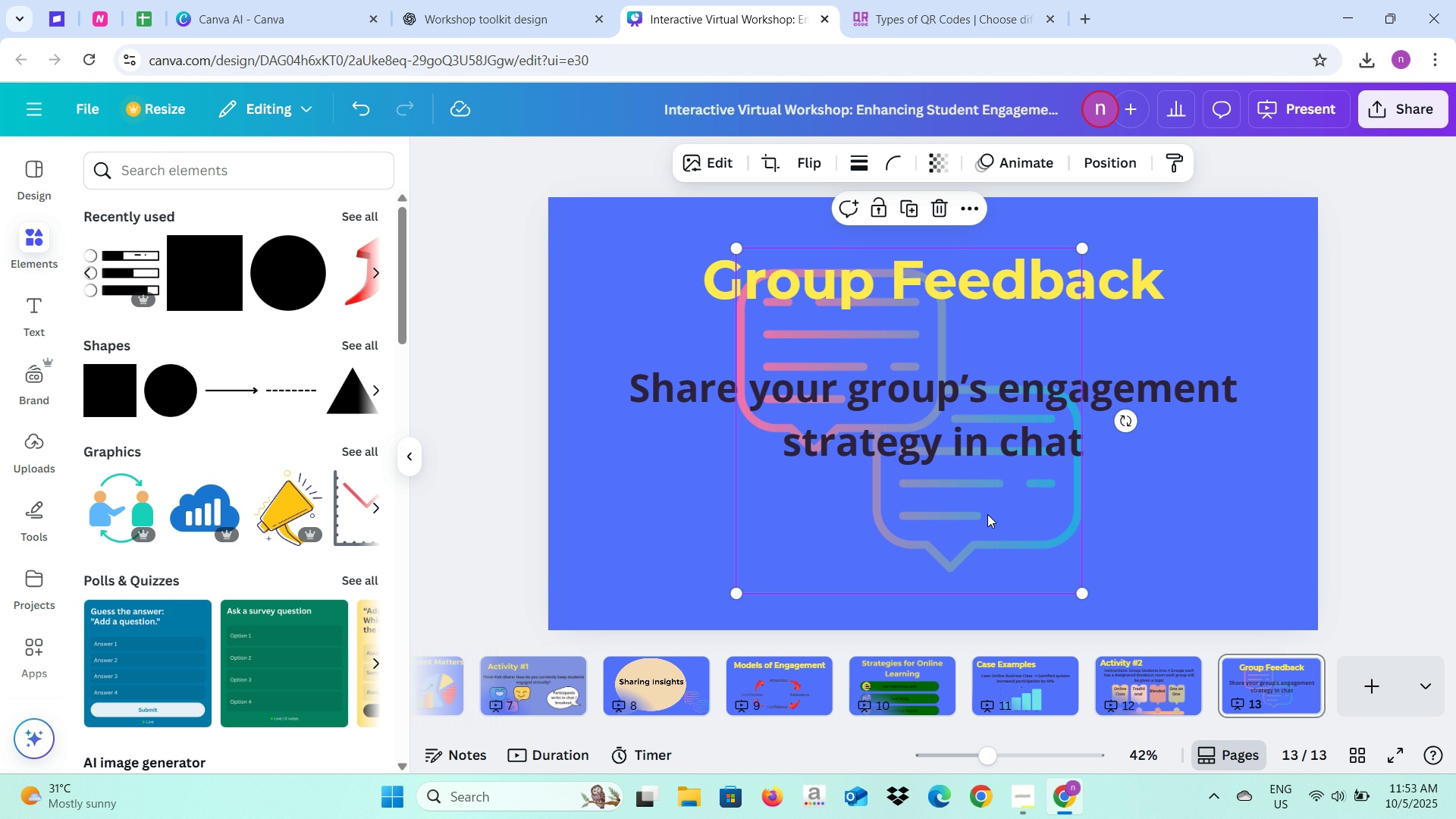 
left_click_drag(start_coordinate=[987, 519], to_coordinate=[974, 557])
 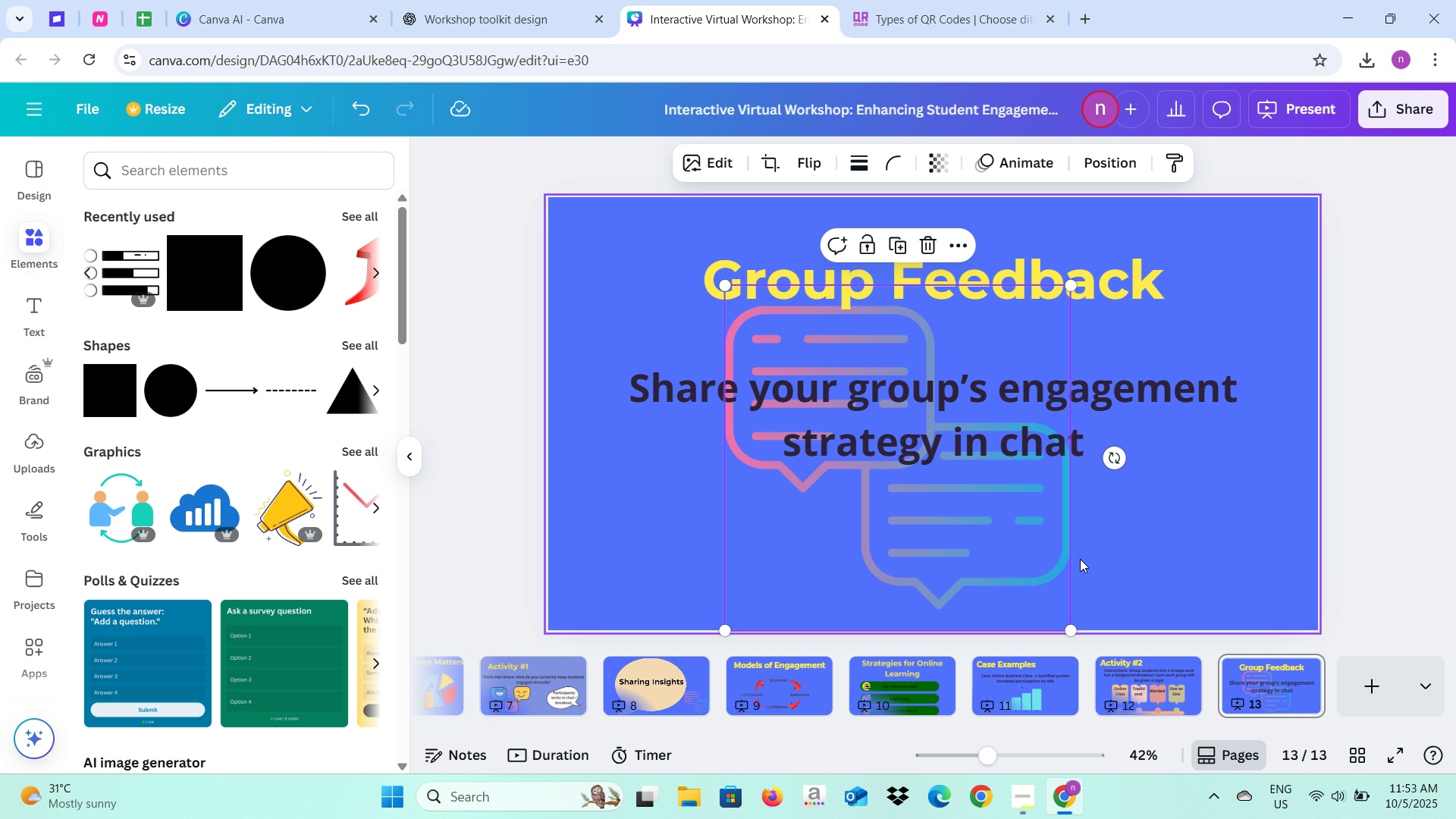 
left_click_drag(start_coordinate=[1003, 541], to_coordinate=[1002, 557])
 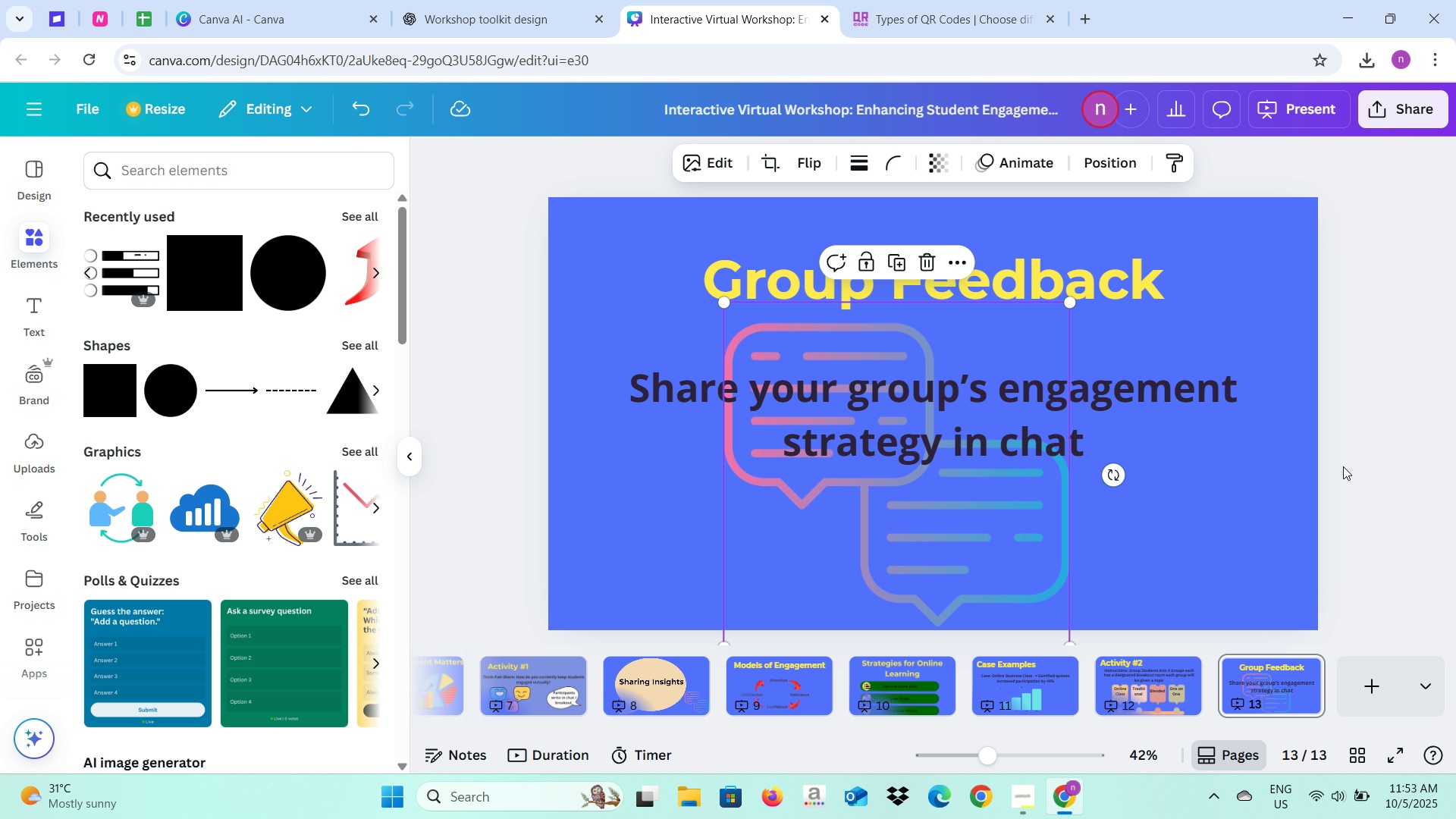 
left_click([1343, 466])
 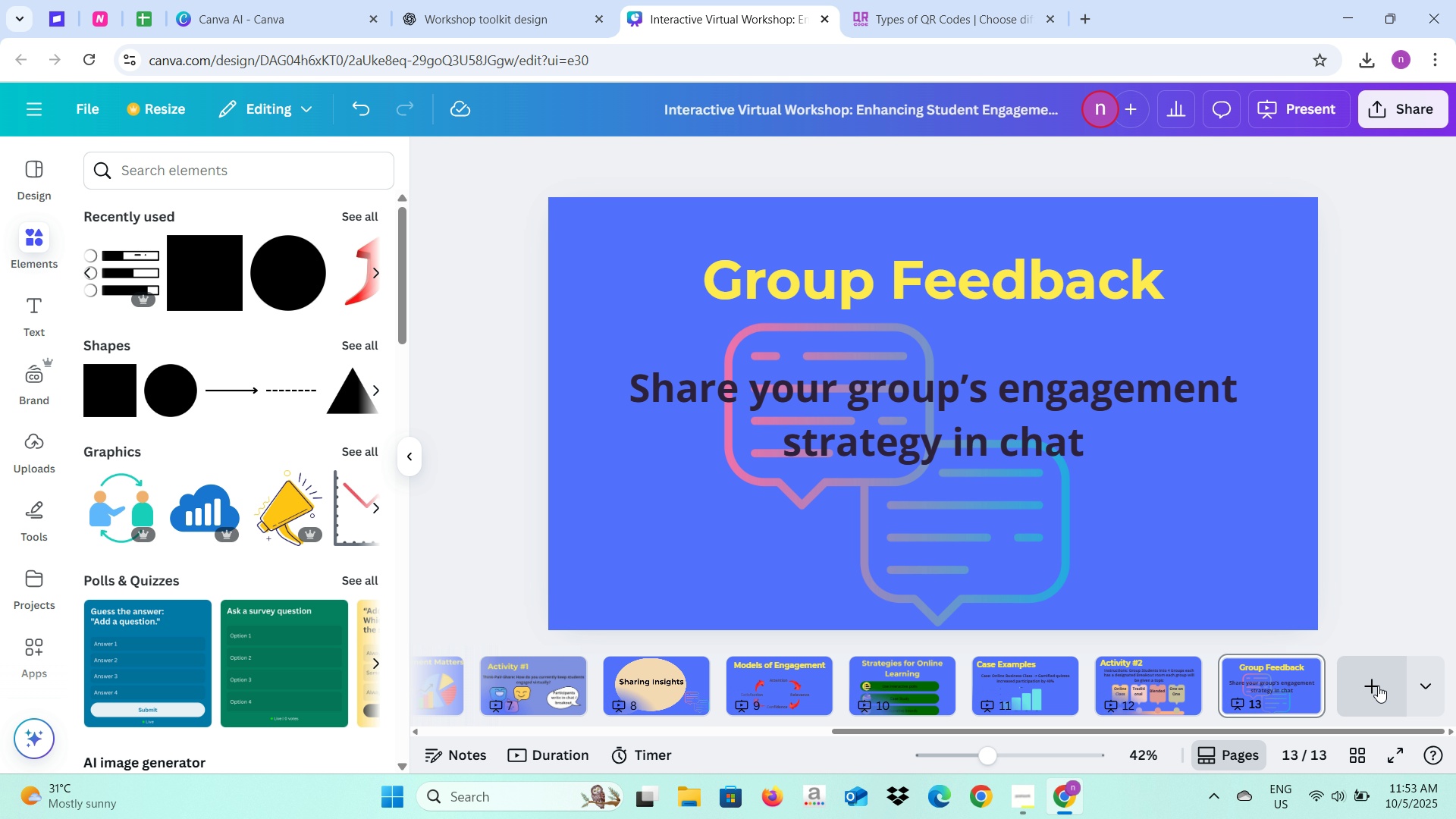 
left_click([1378, 686])
 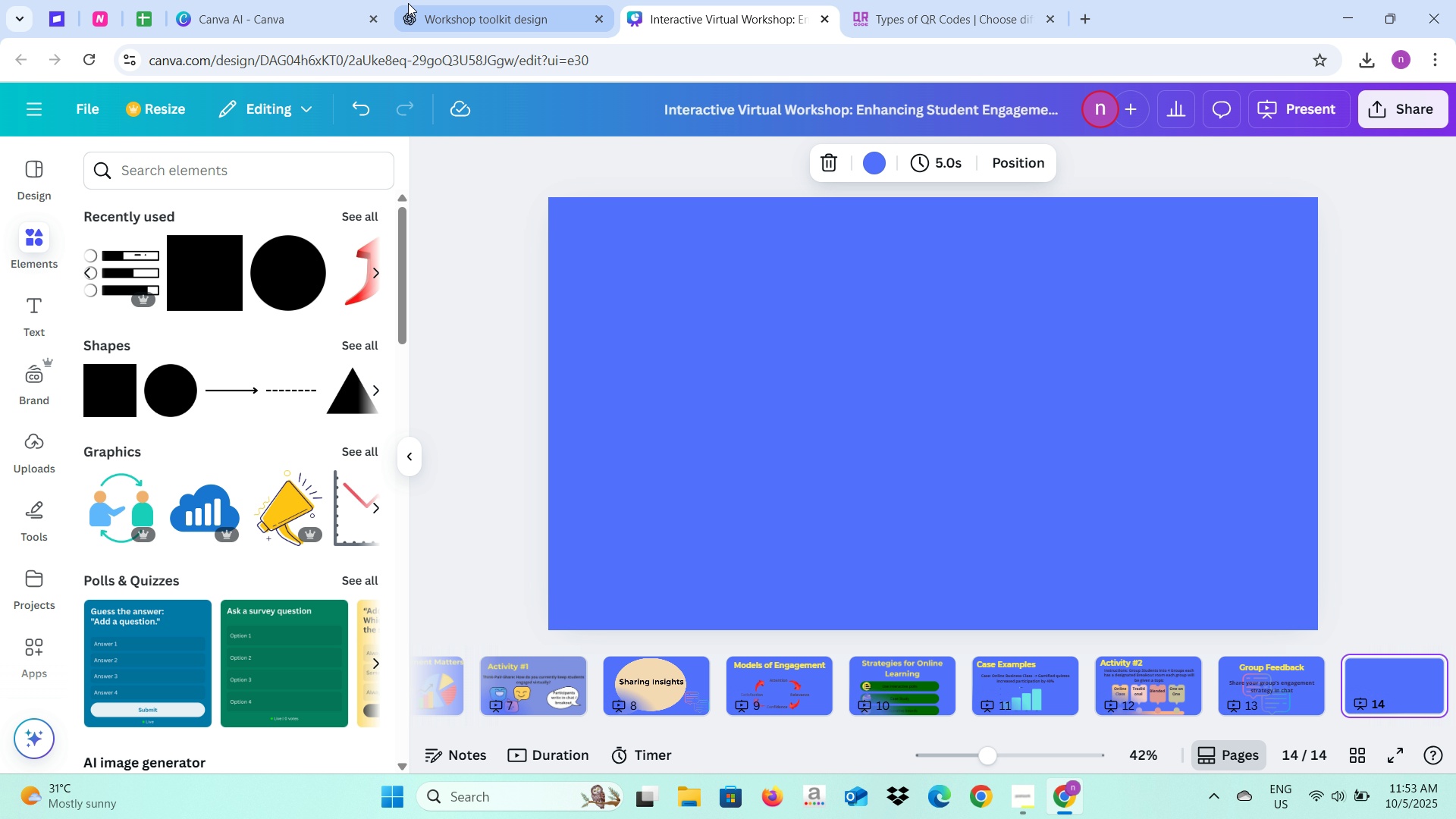 
left_click([466, 0])
 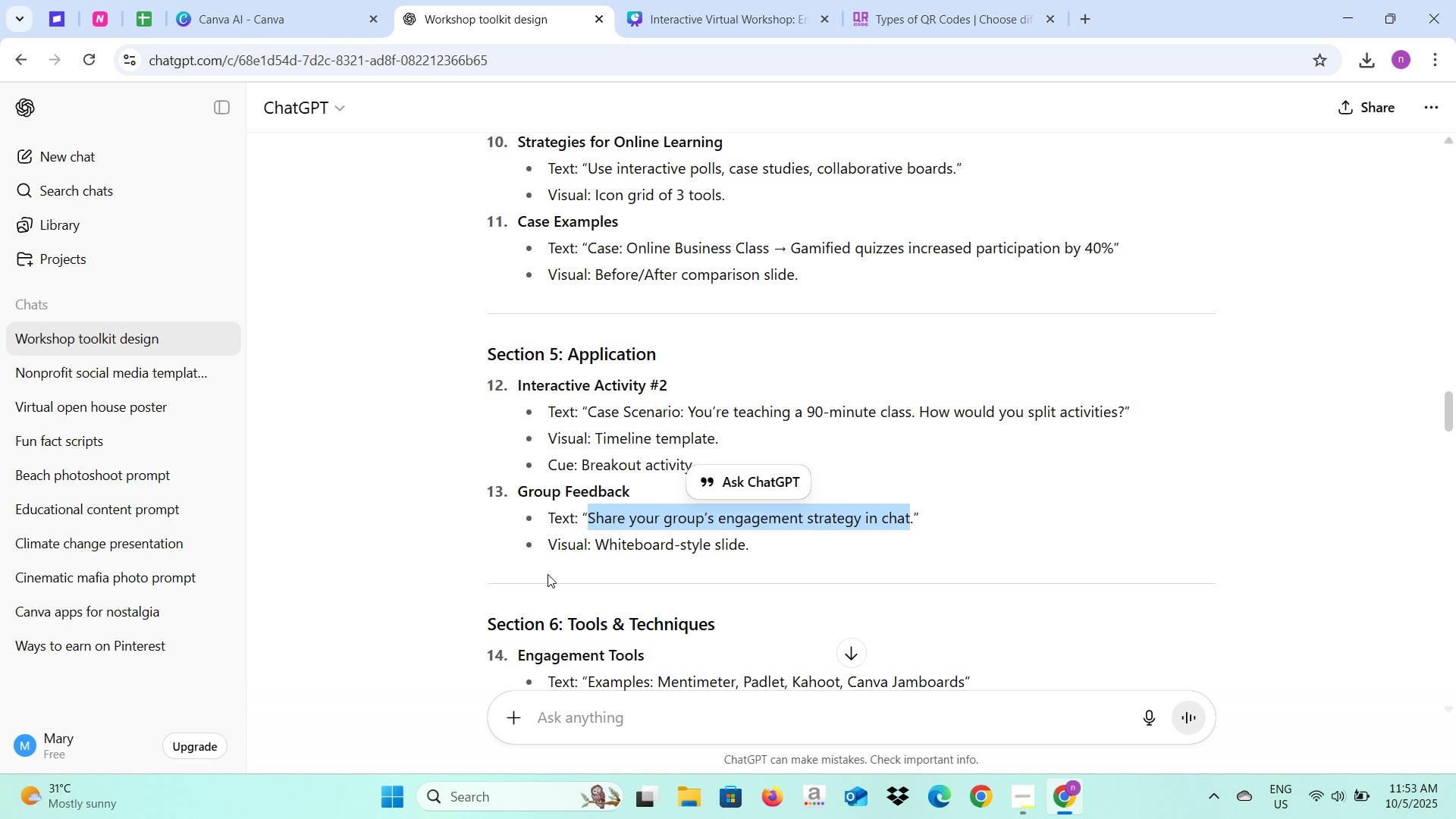 
scroll: coordinate [548, 574], scroll_direction: down, amount: 1.0
 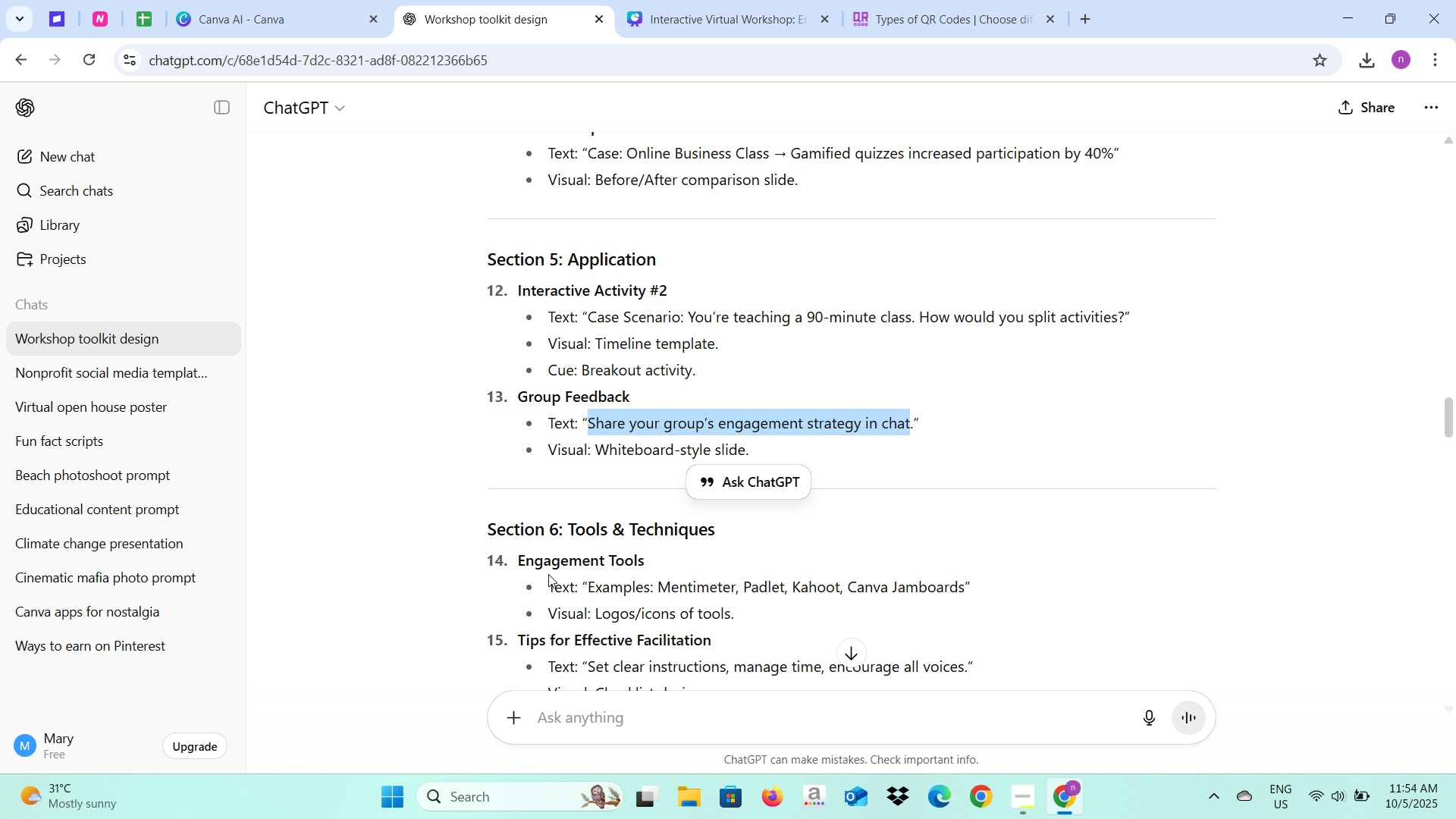 
key(Alt+AltLeft)
 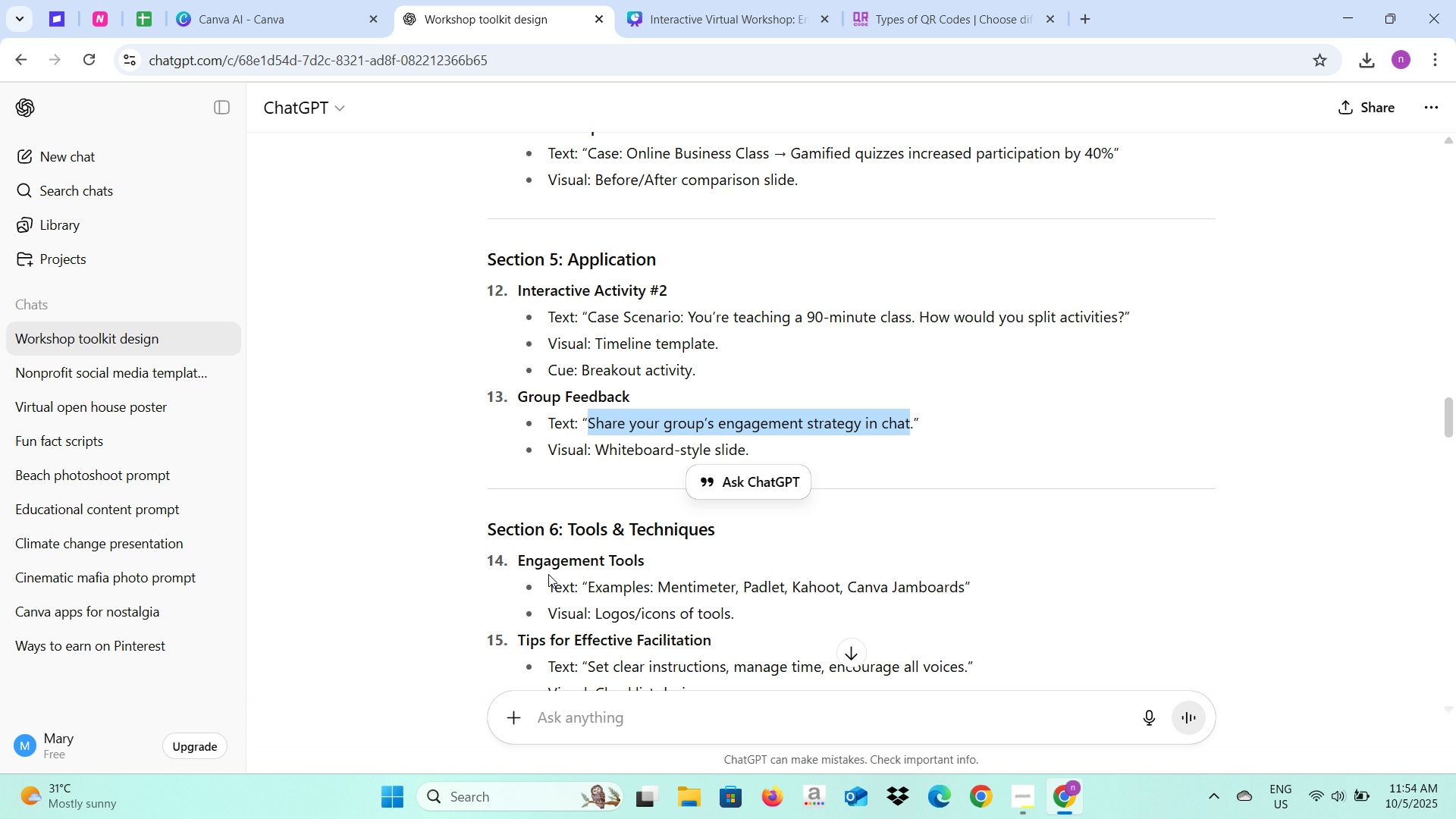 
key(Alt+Tab)